 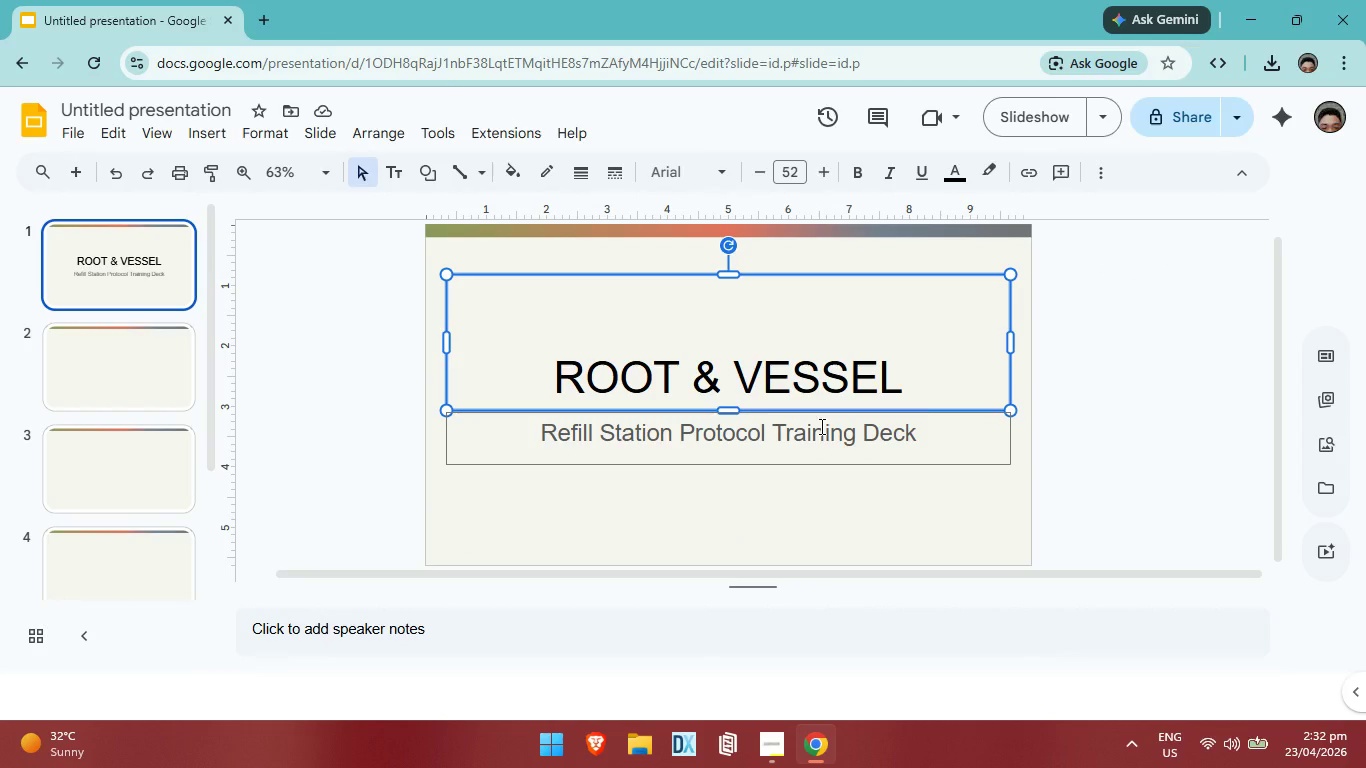 
scroll: coordinate [820, 426], scroll_direction: down, amount: 2.0
 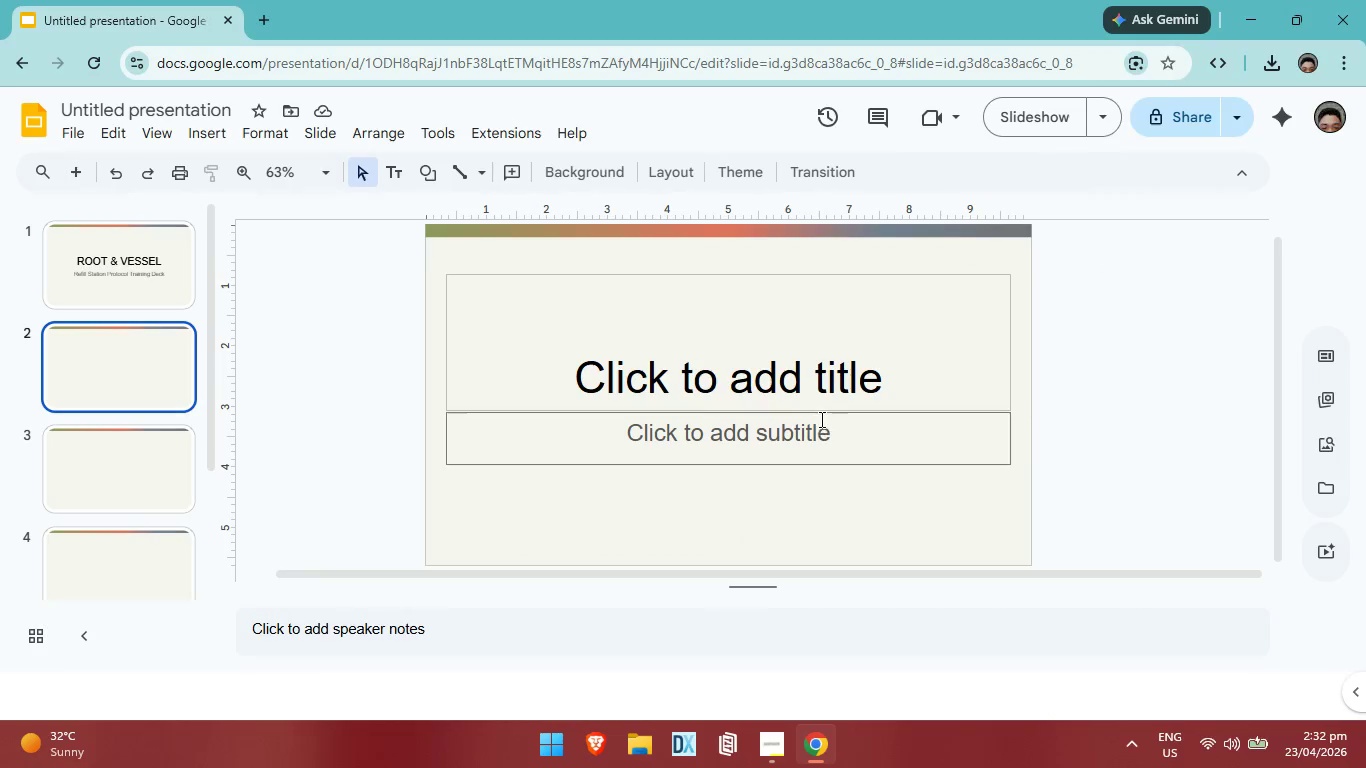 
left_click([863, 389])
 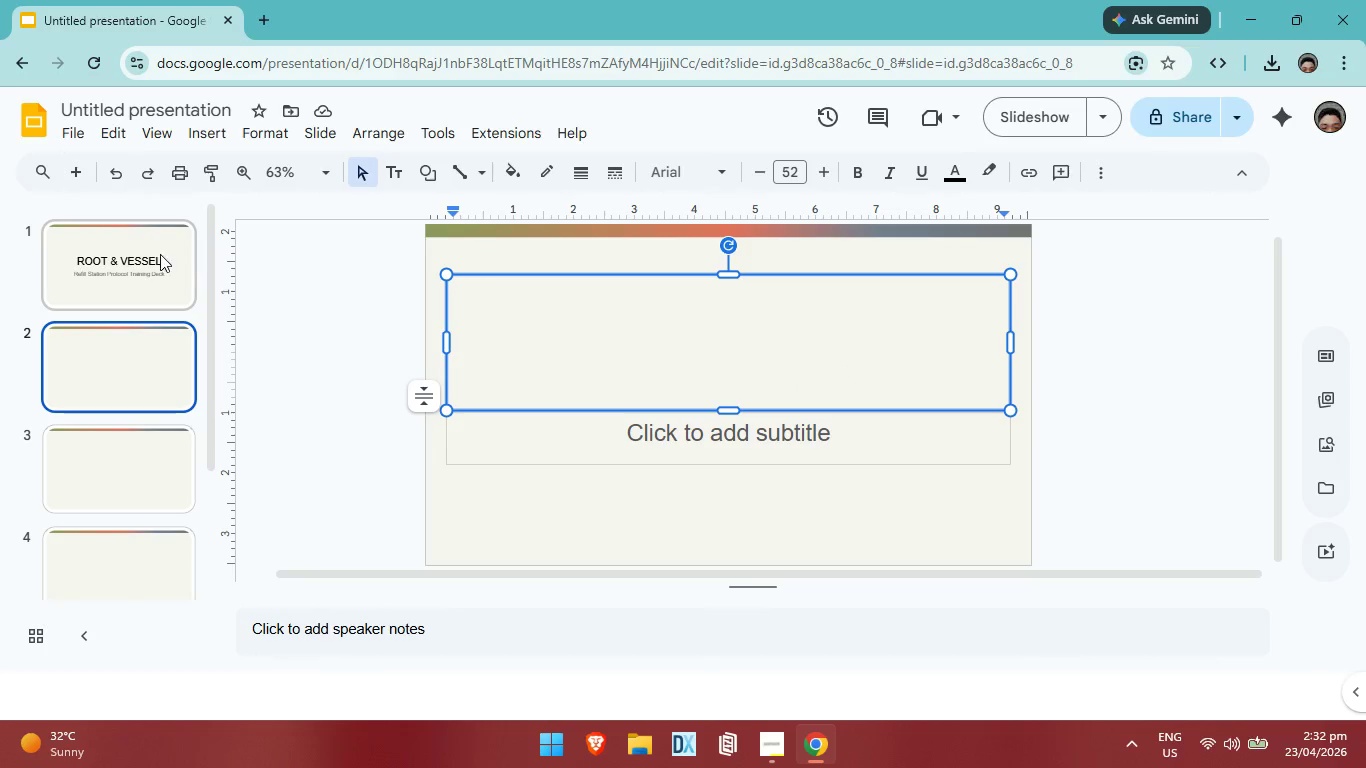 
left_click([159, 255])
 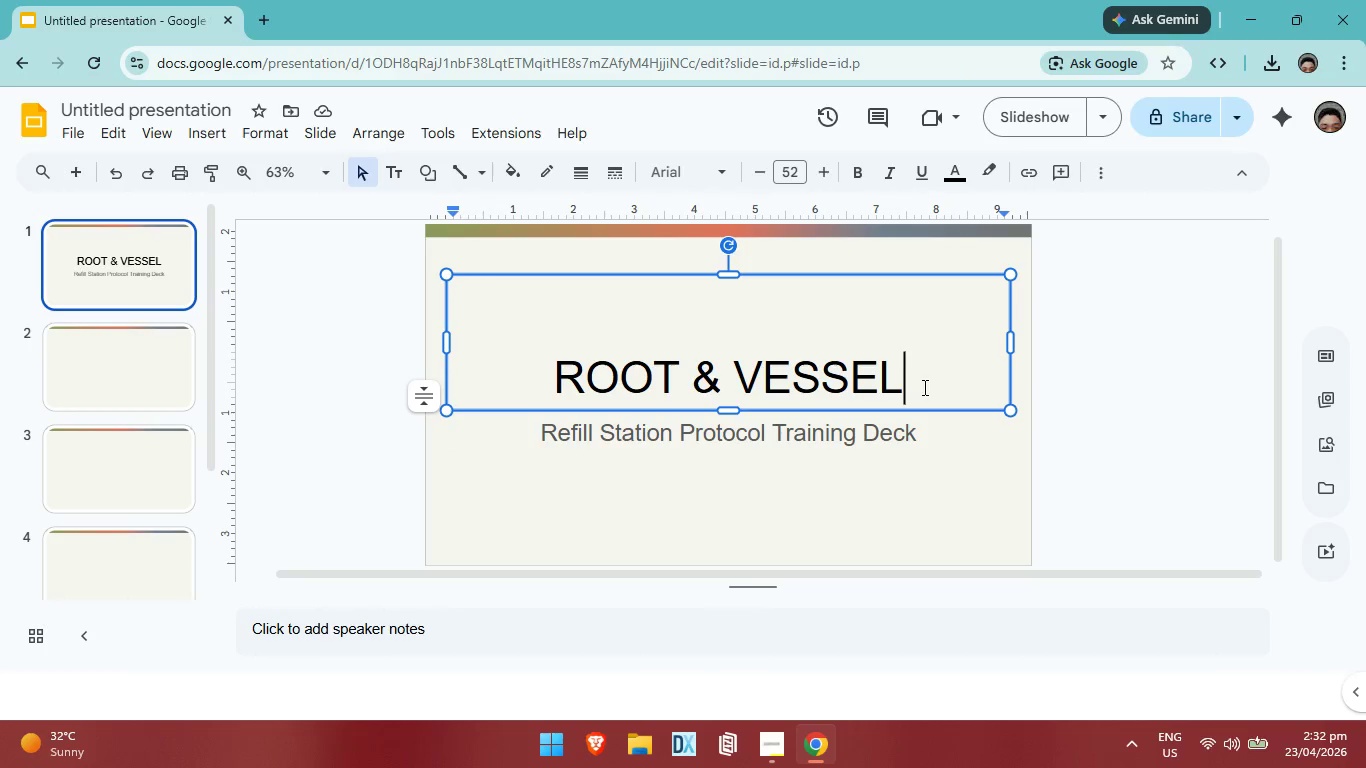 
left_click_drag(start_coordinate=[919, 387], to_coordinate=[529, 370])
 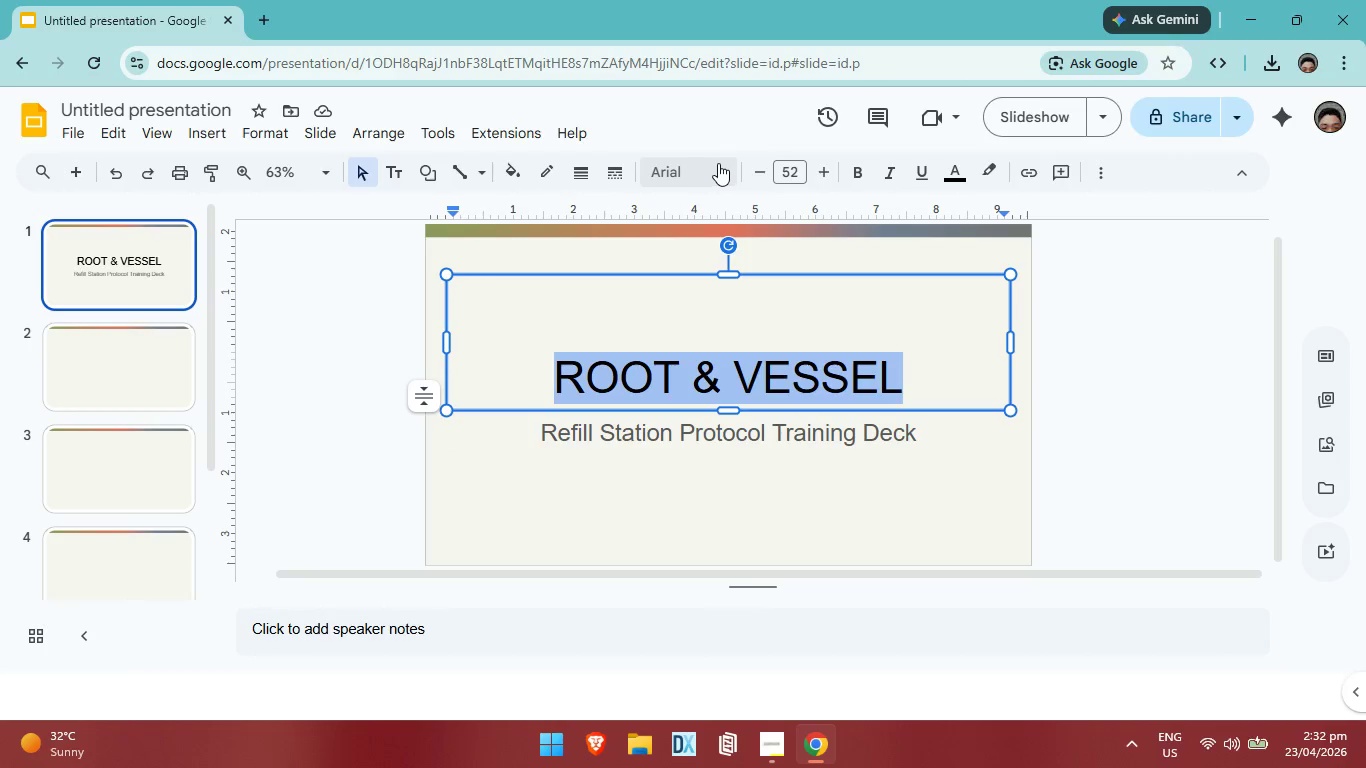 
left_click([718, 163])
 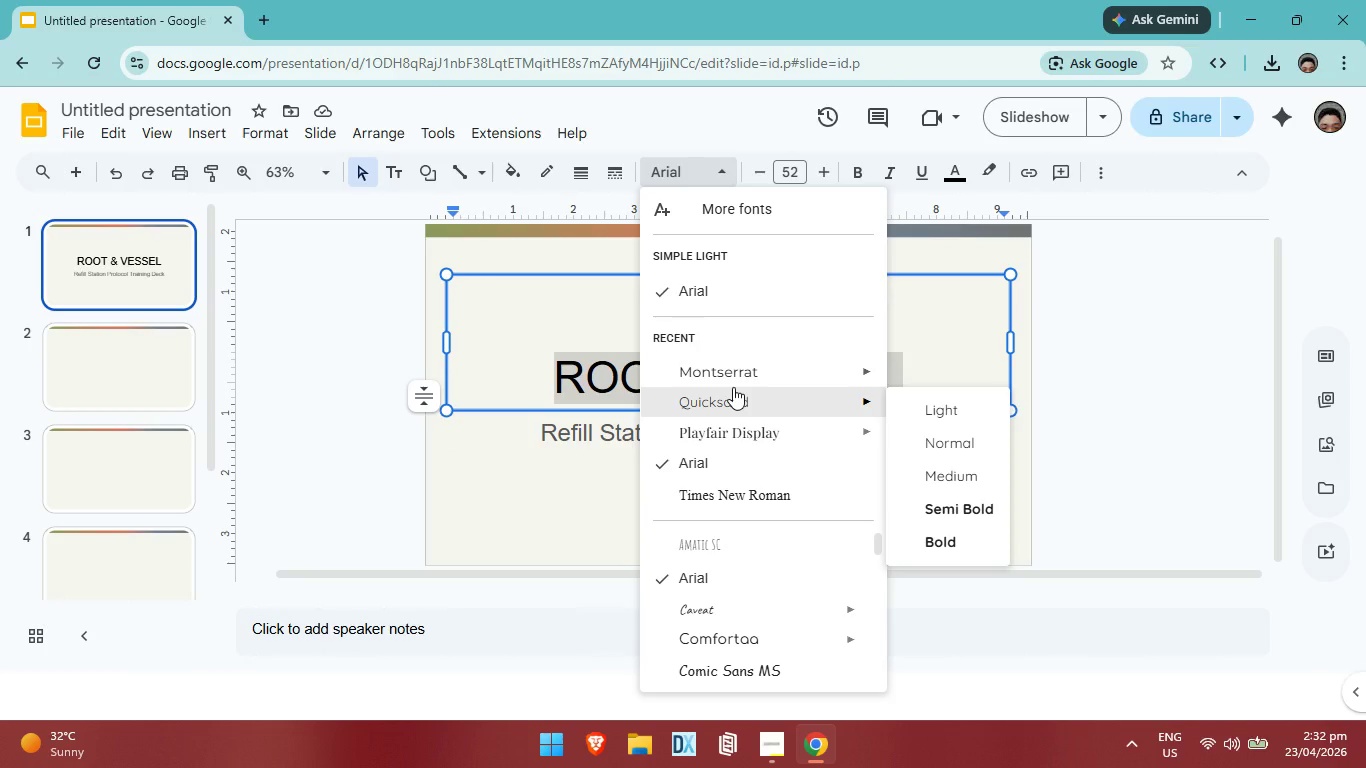 
left_click([754, 394])
 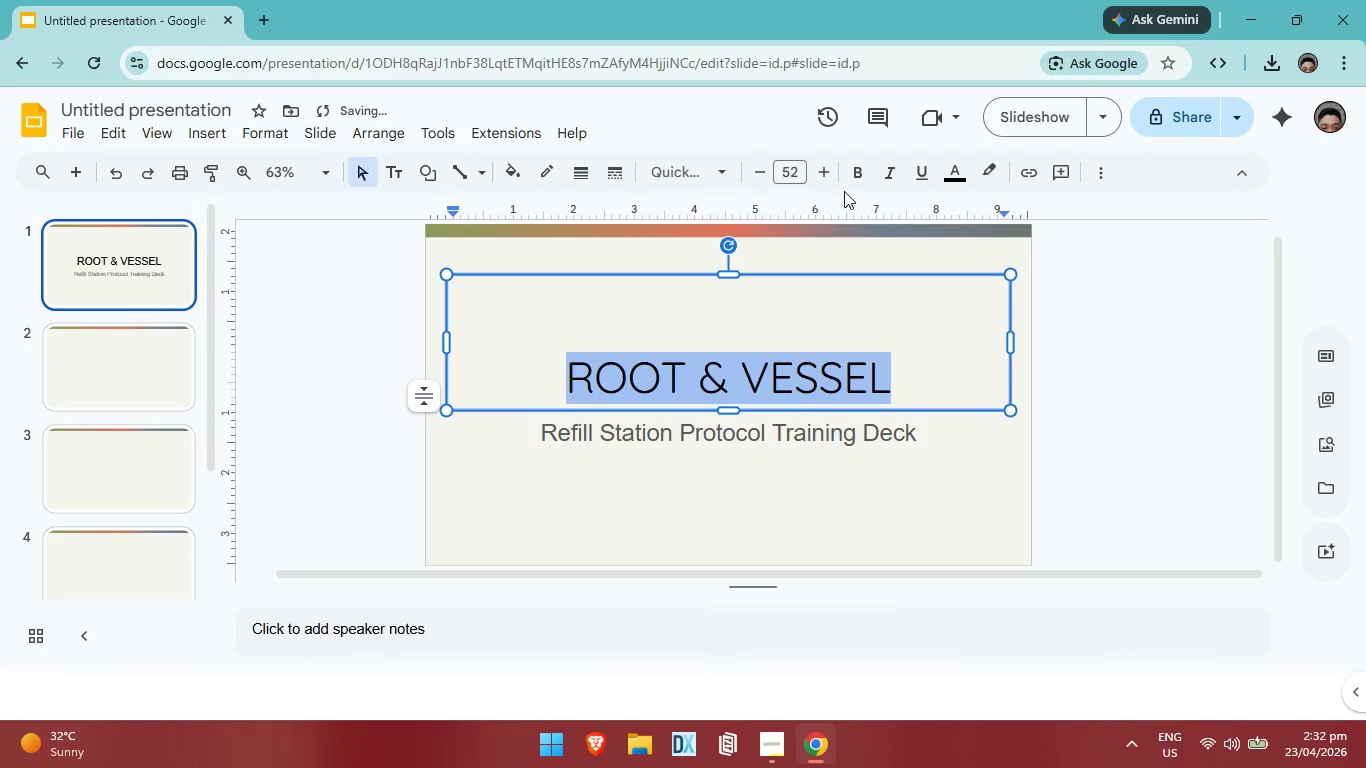 
left_click([850, 170])
 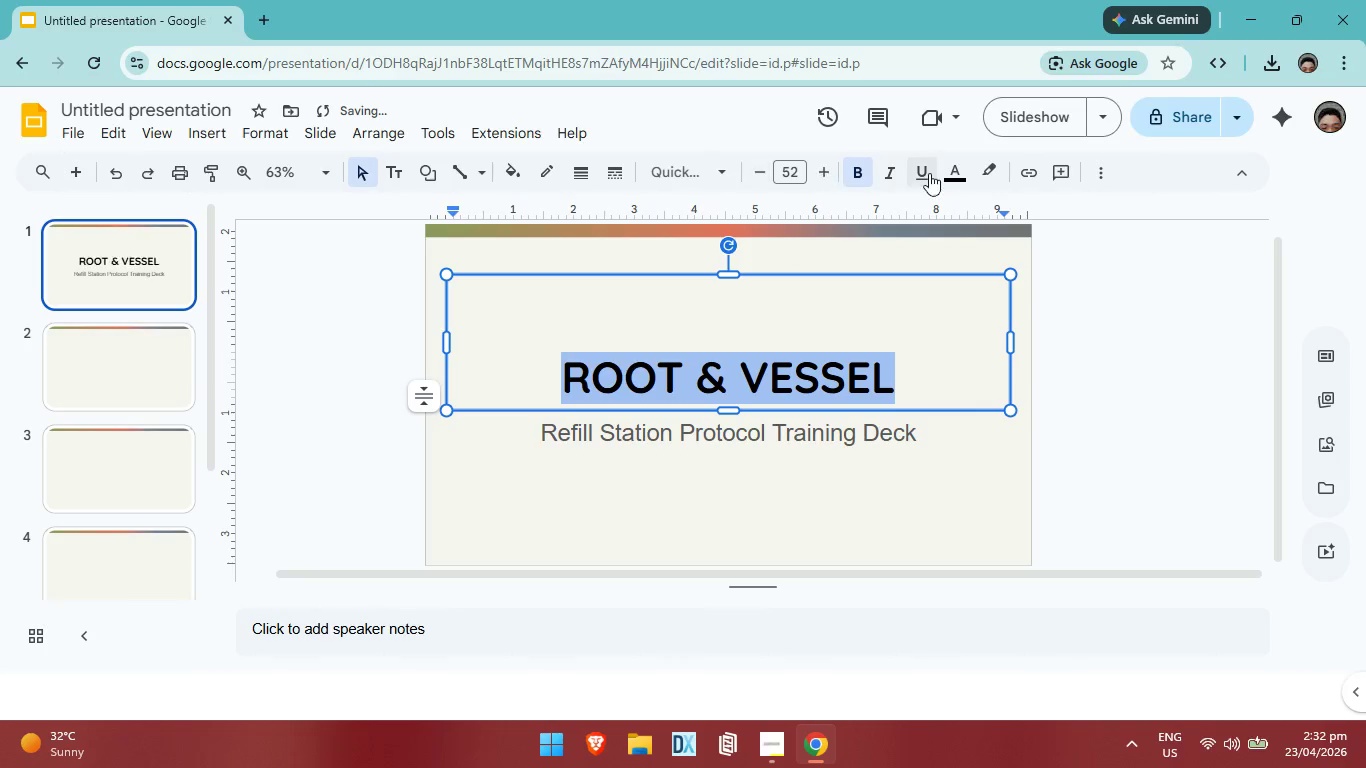 
left_click([959, 172])
 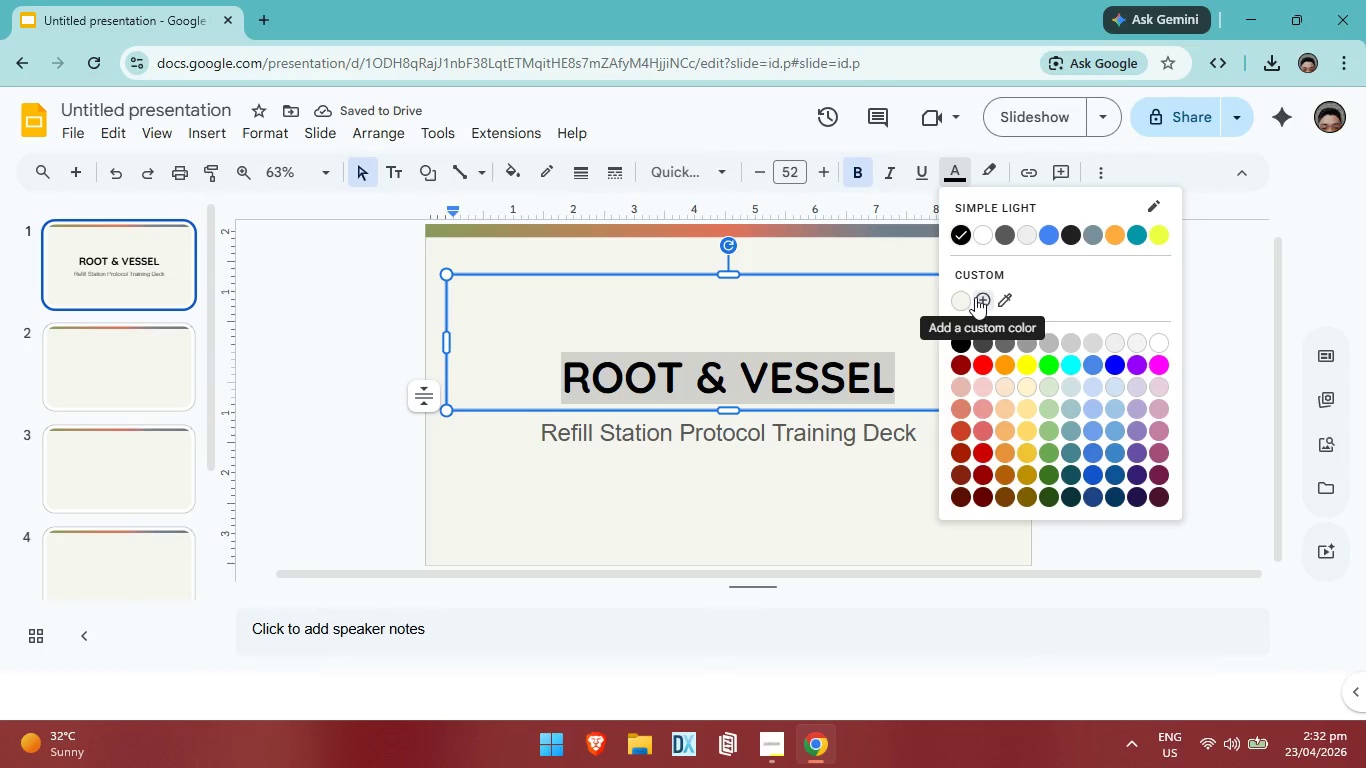 
left_click([976, 298])
 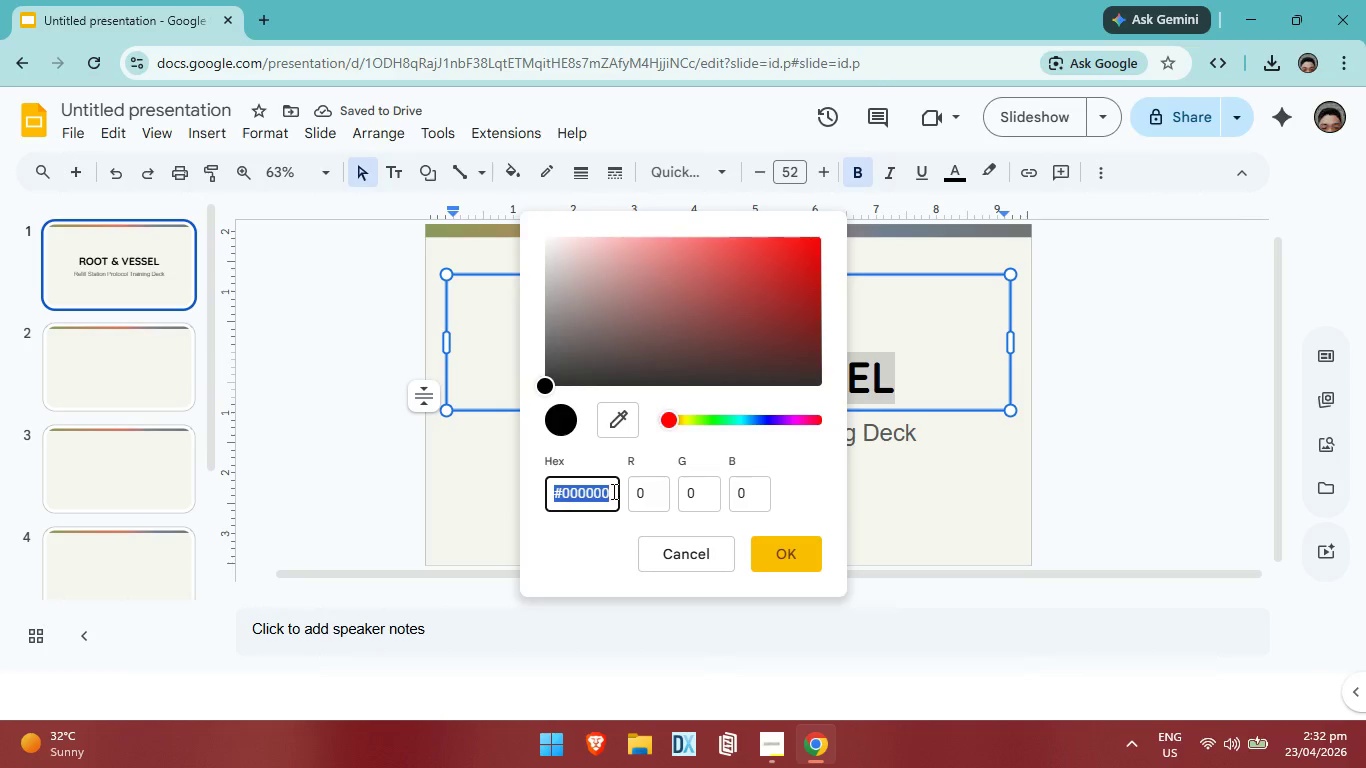 
left_click([611, 491])
 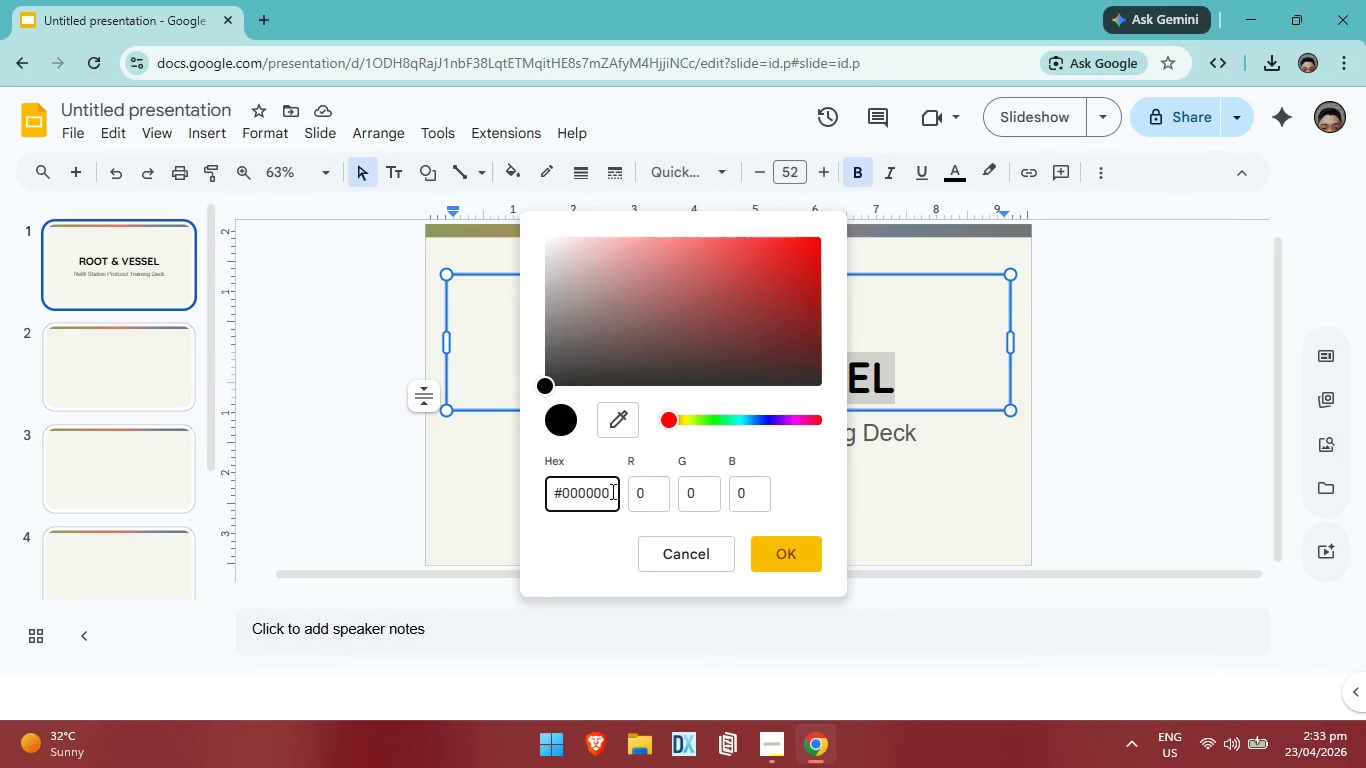 
hold_key(key=Backspace, duration=1.5)
 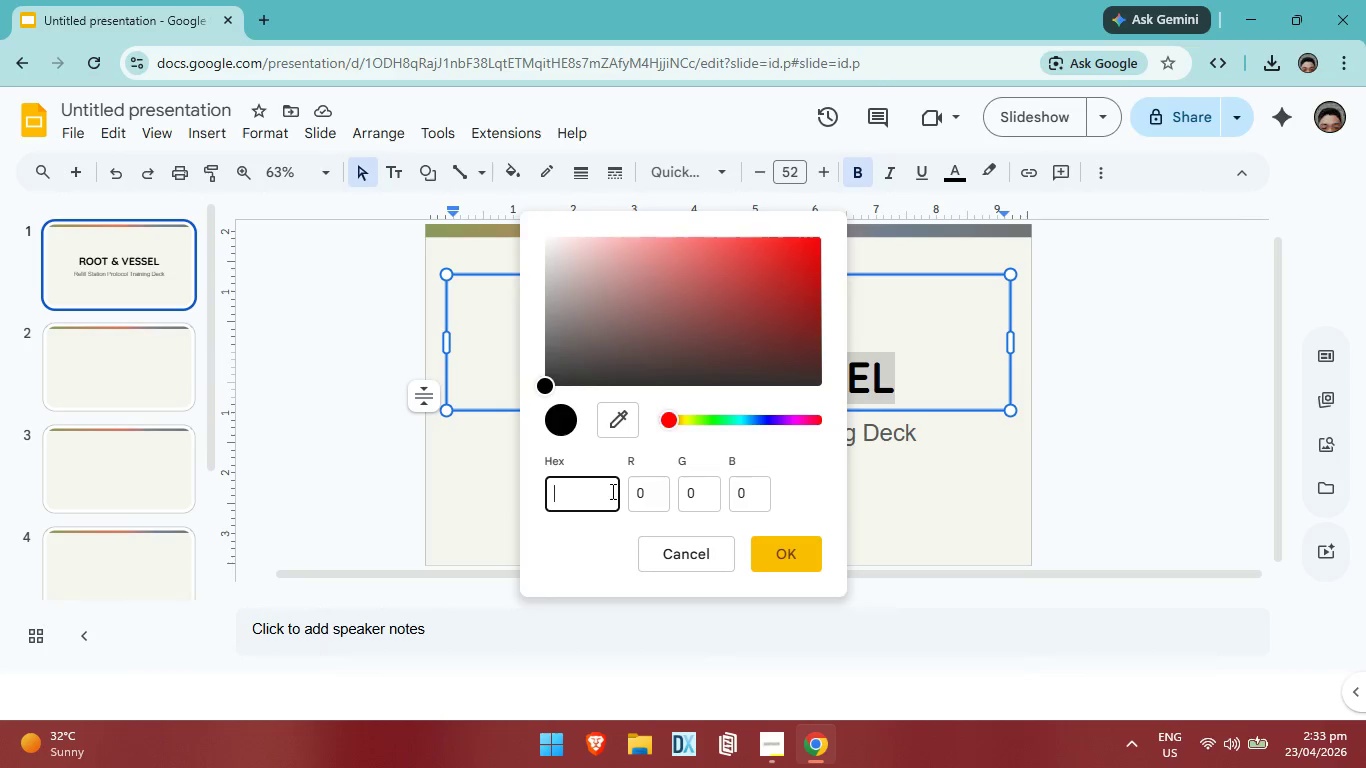 
hold_key(key=Backspace, duration=0.41)
 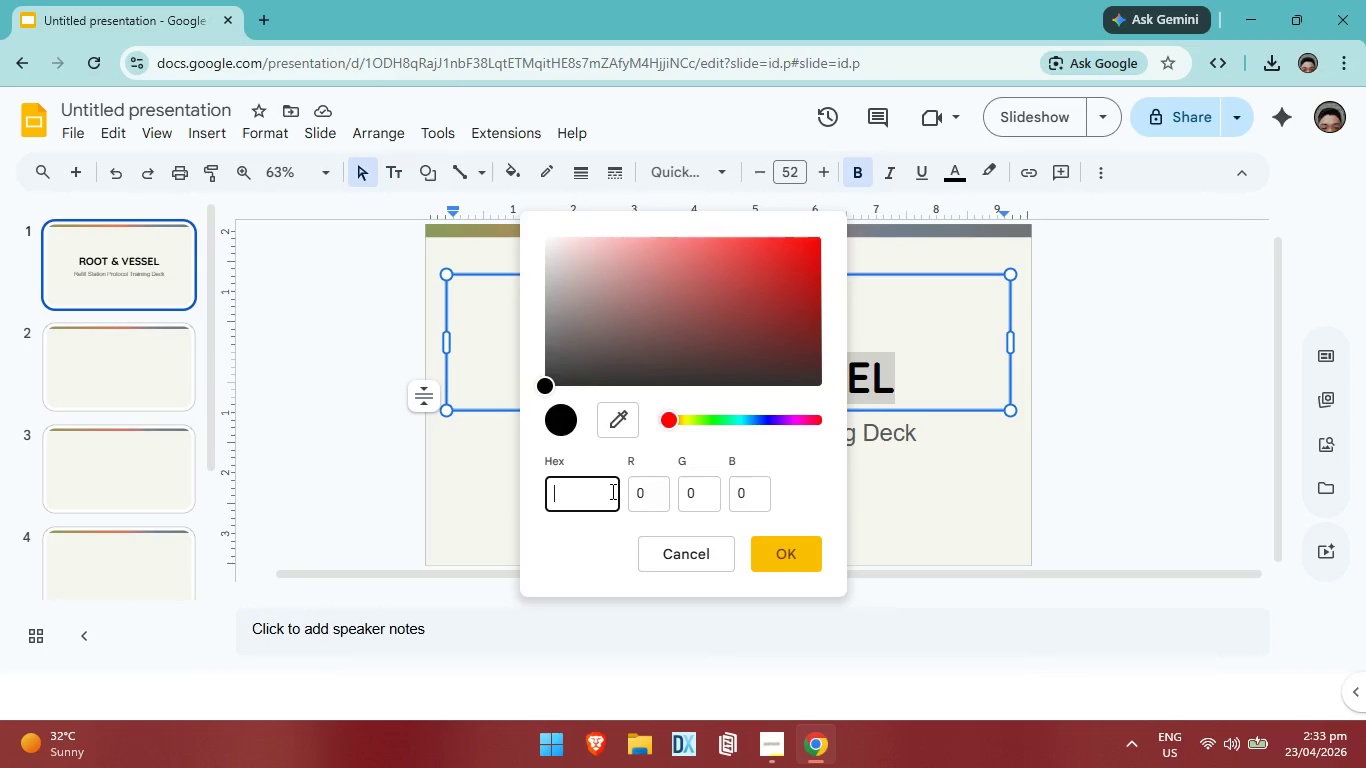 
key(Backspace)
 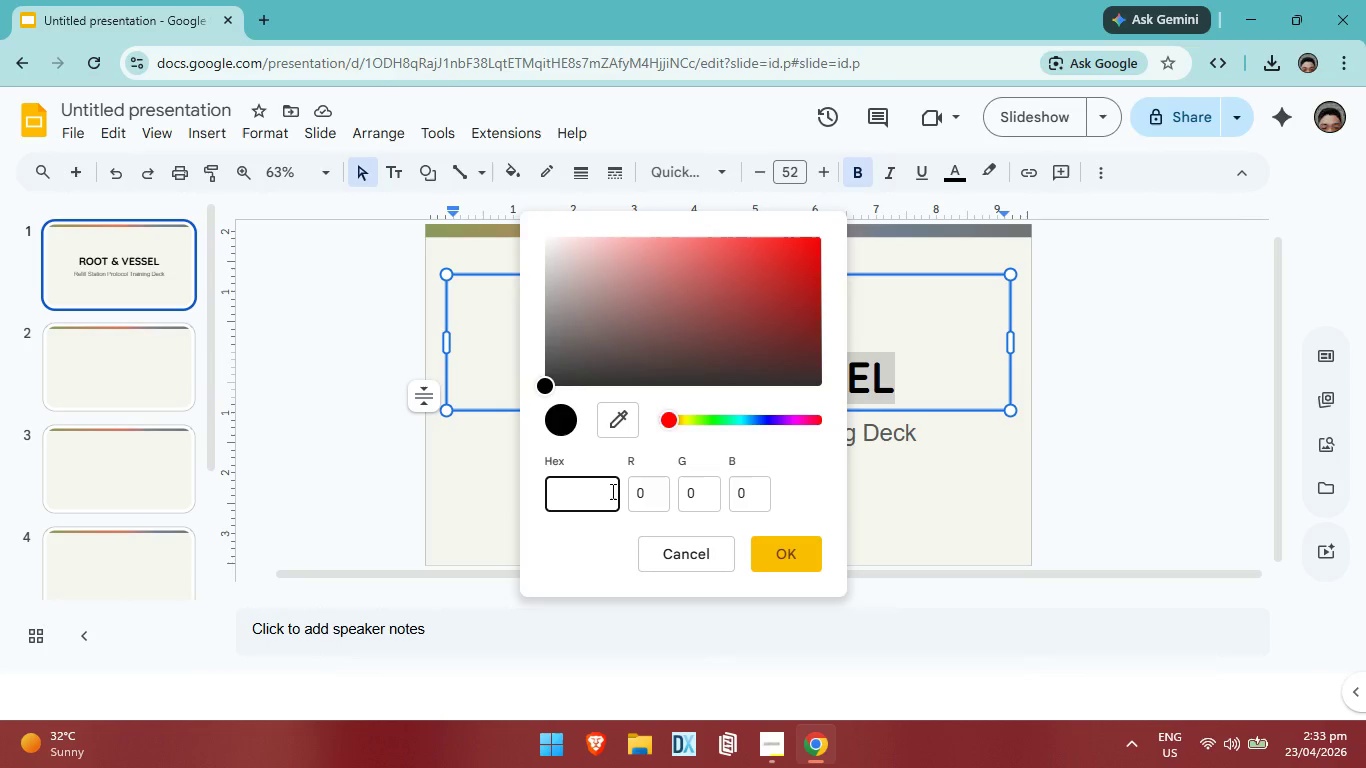 
key(Backspace)
 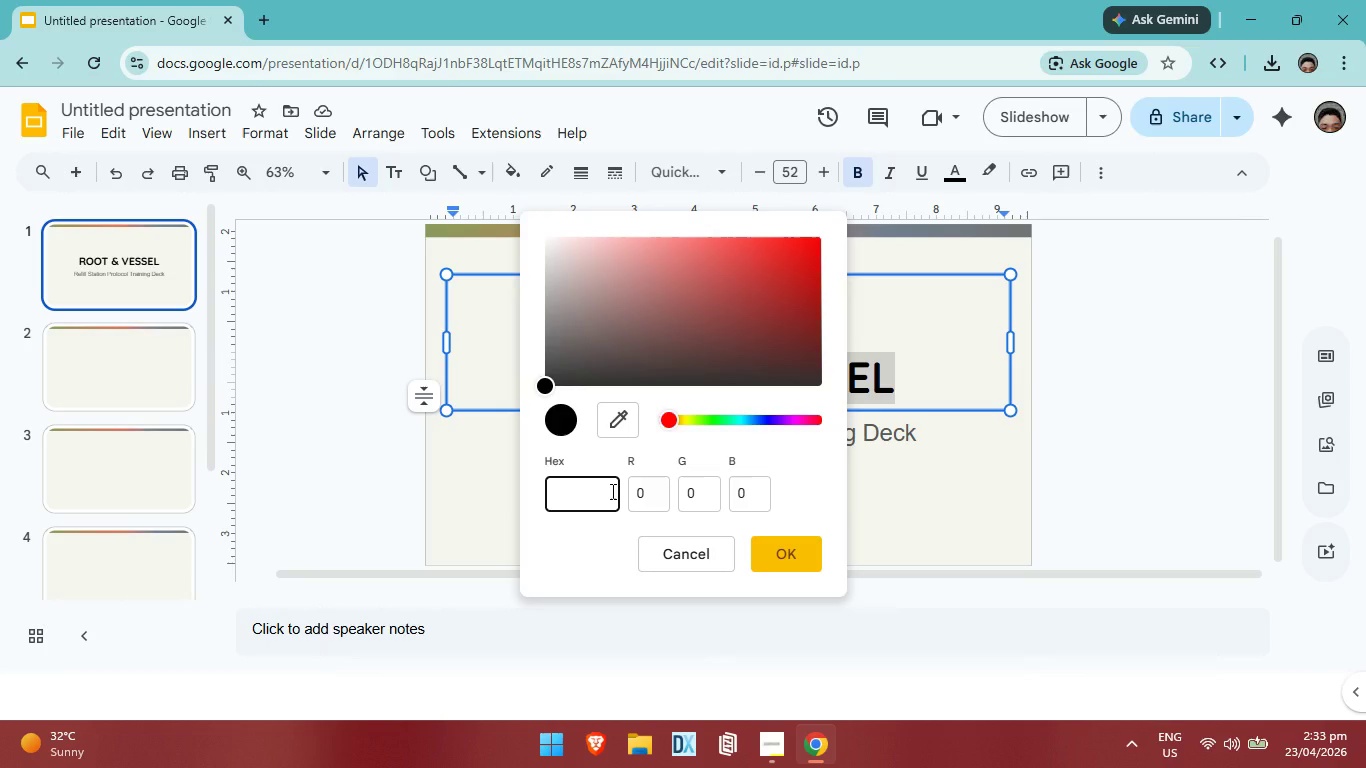 
key(Backspace)
 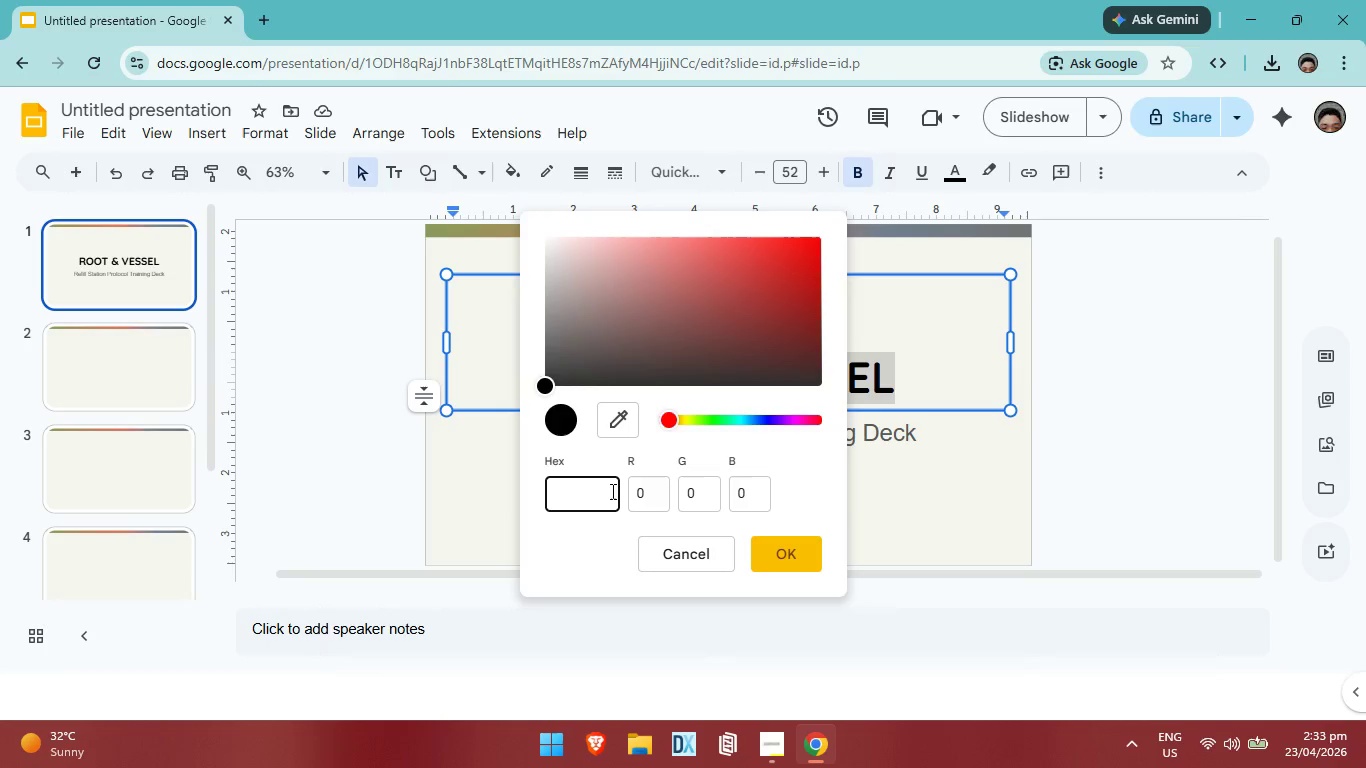 
key(Backspace)
 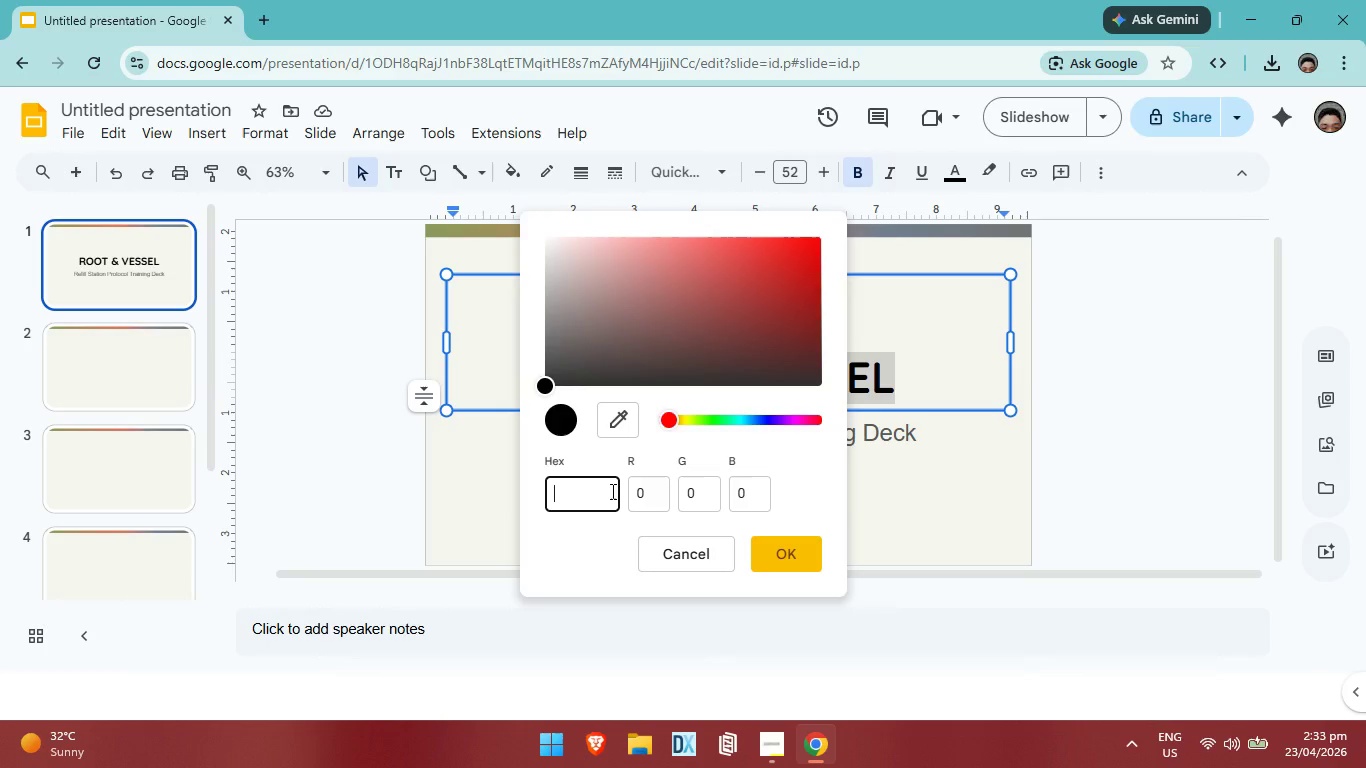 
key(Backspace)
 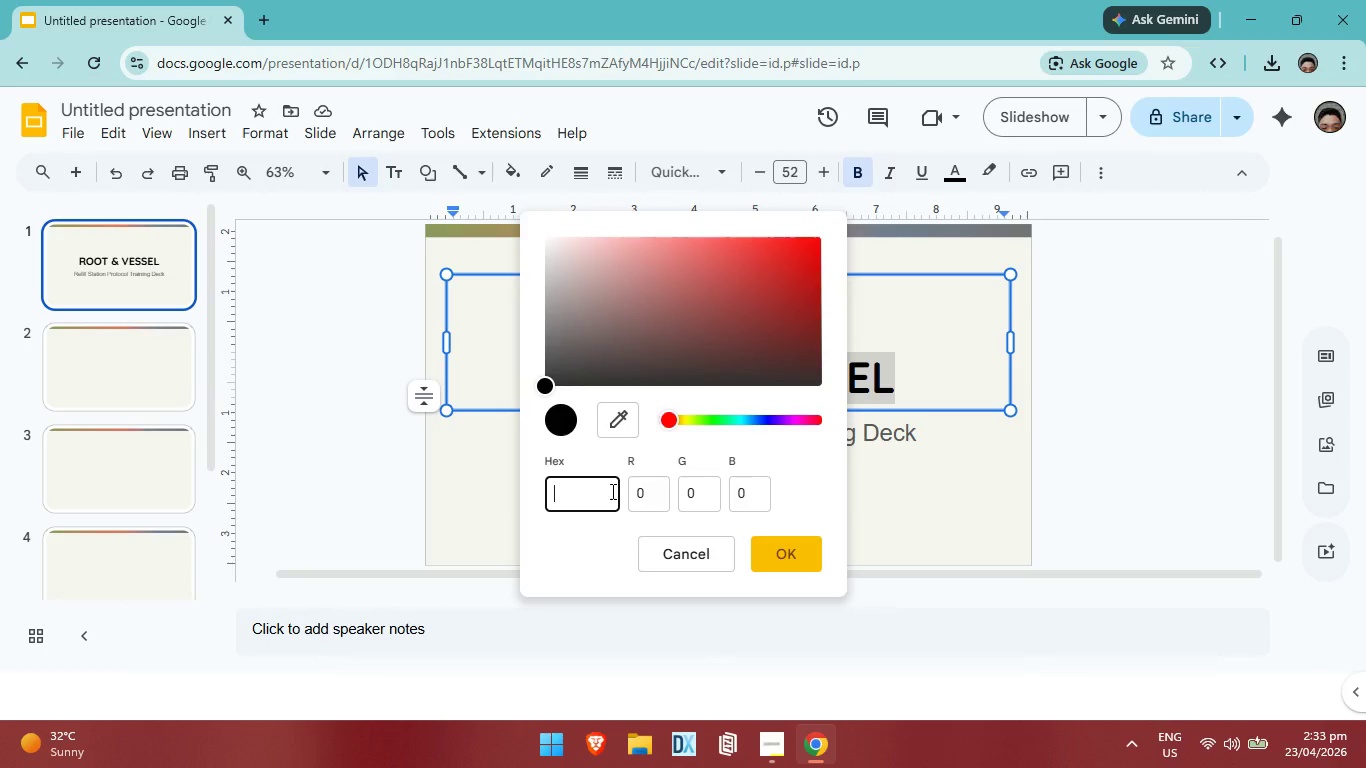 
key(Backspace)
 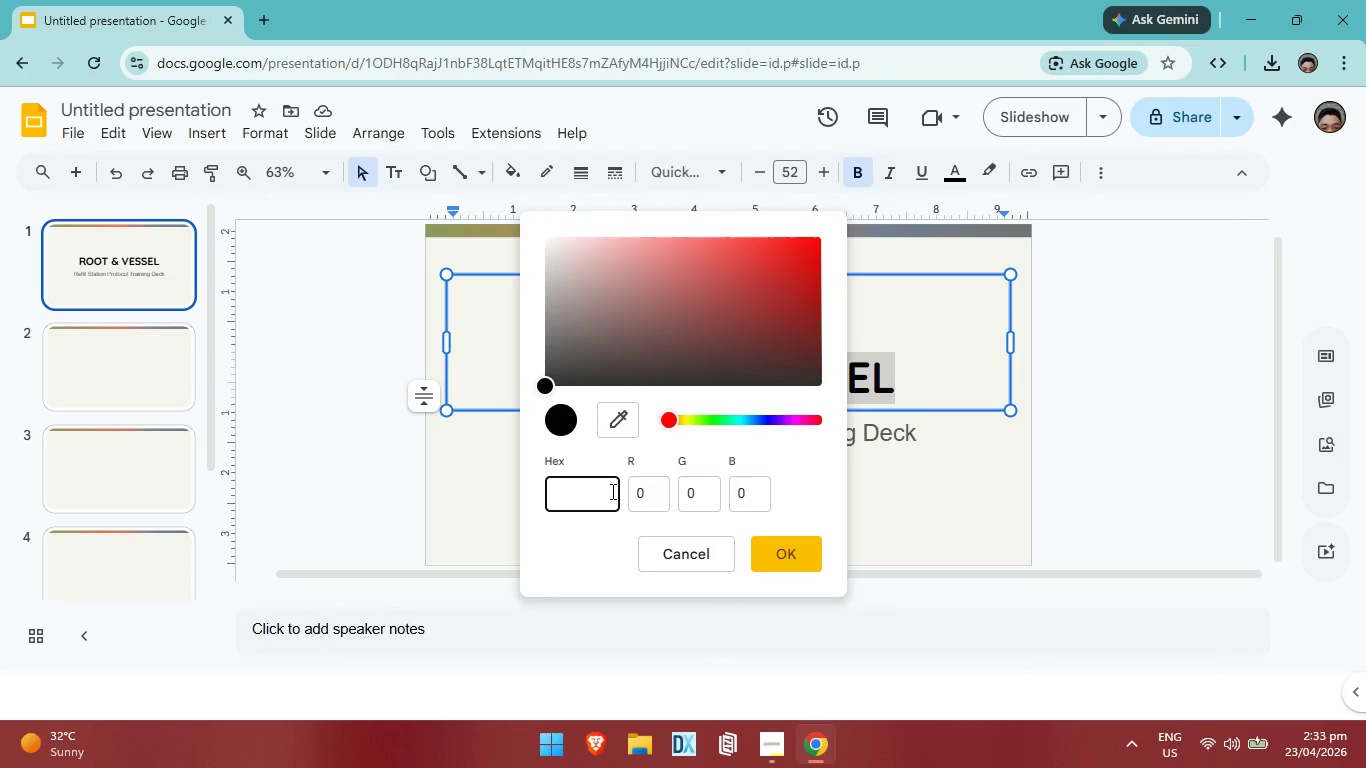 
key(Backspace)
 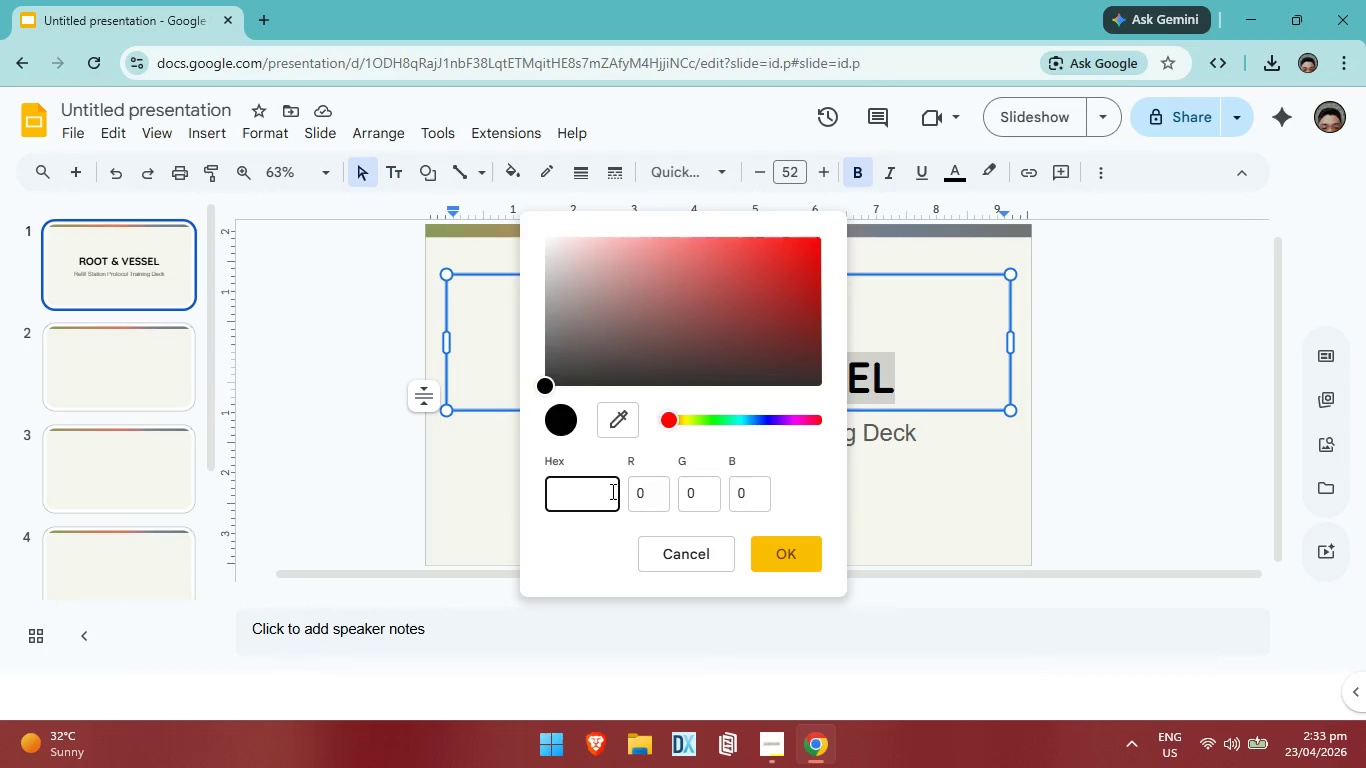 
key(Backspace)
 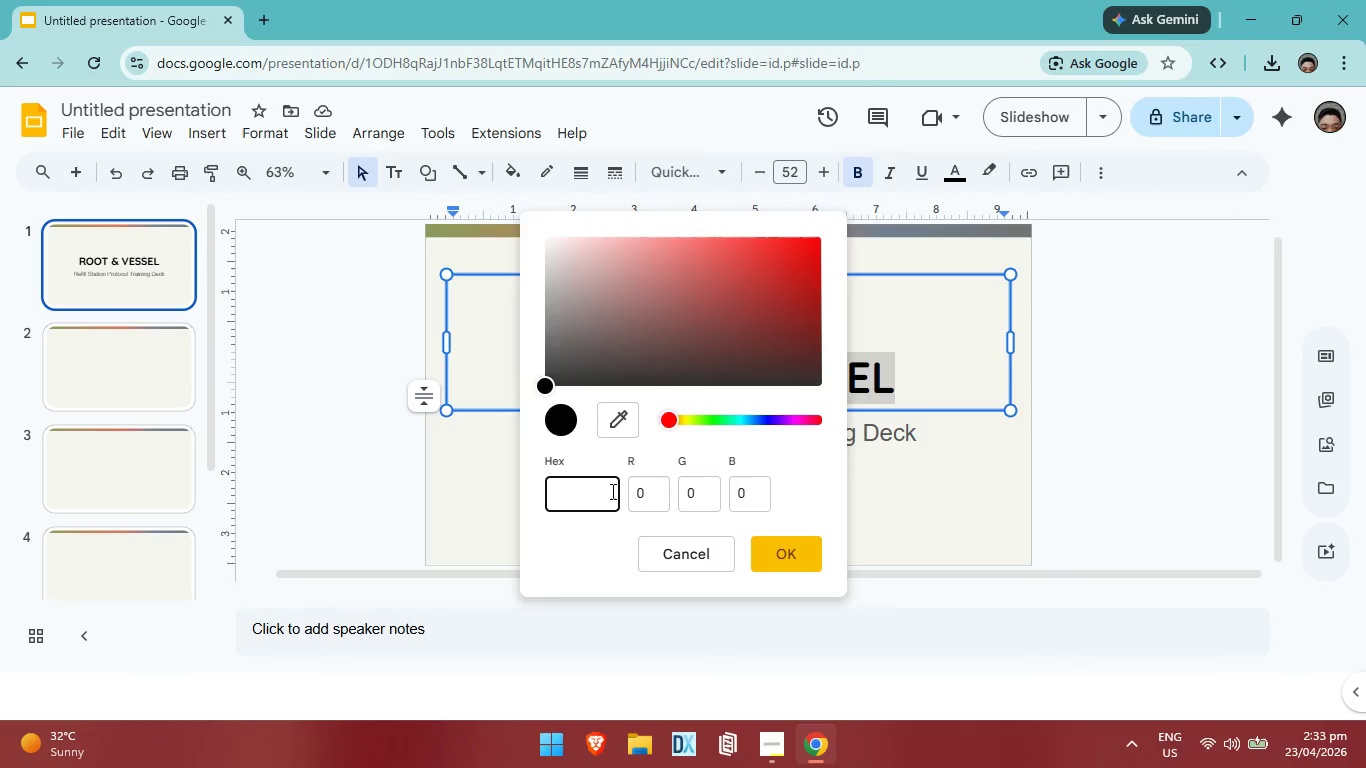 
key(Backspace)
 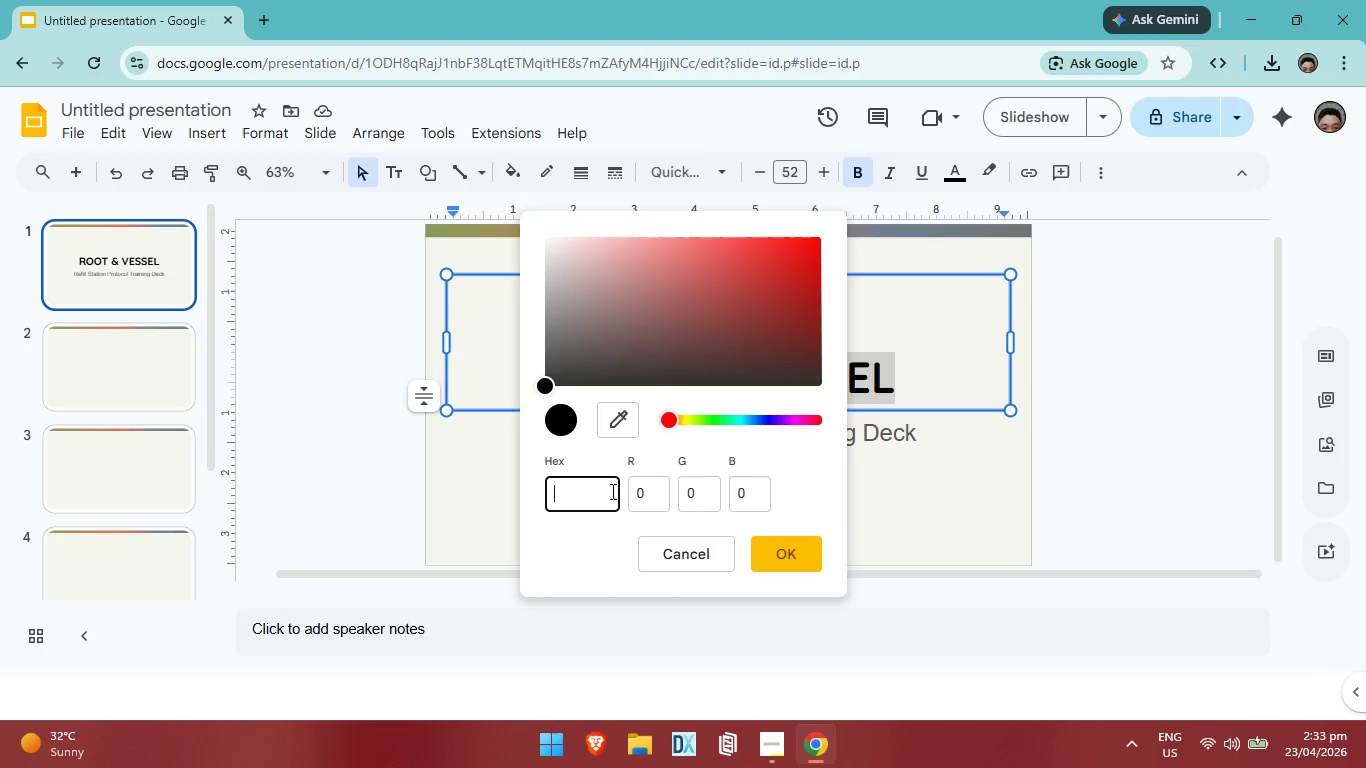 
key(Backspace)
 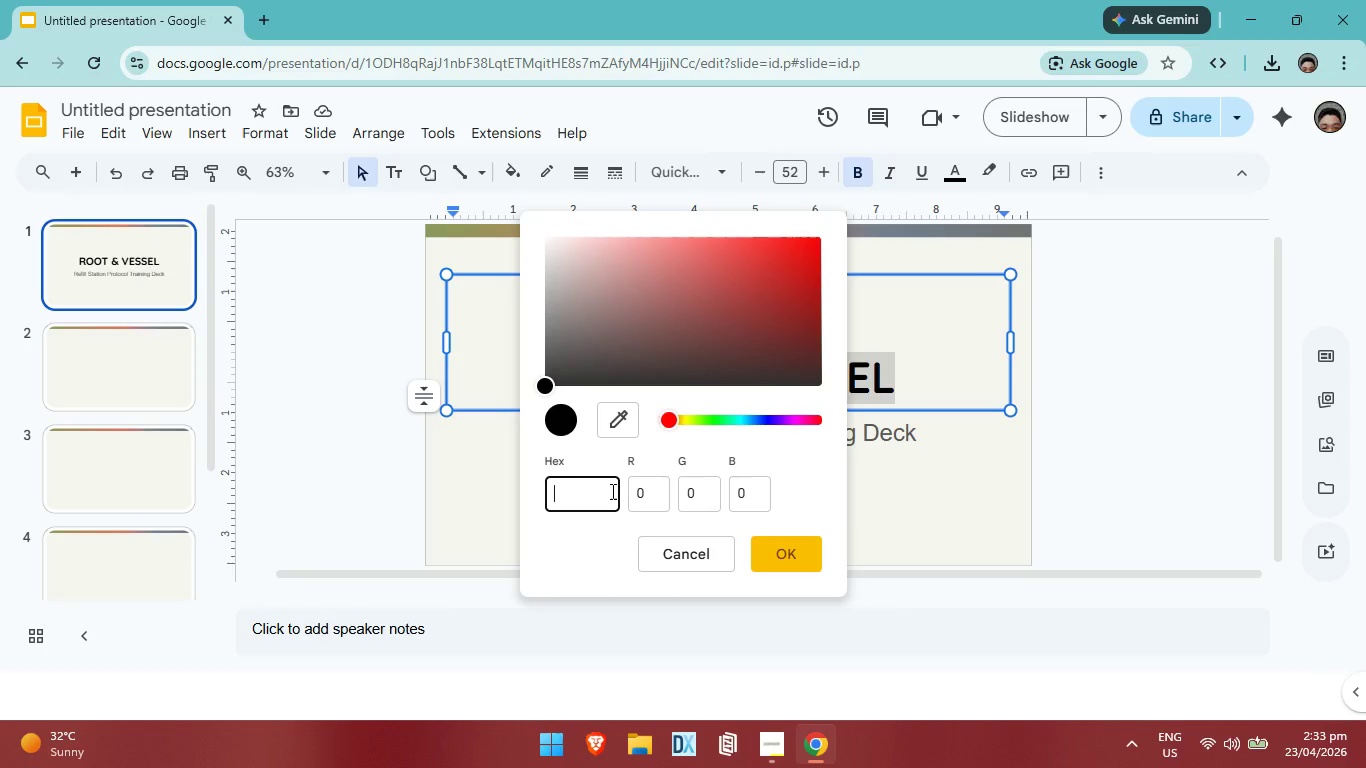 
key(Backspace)
 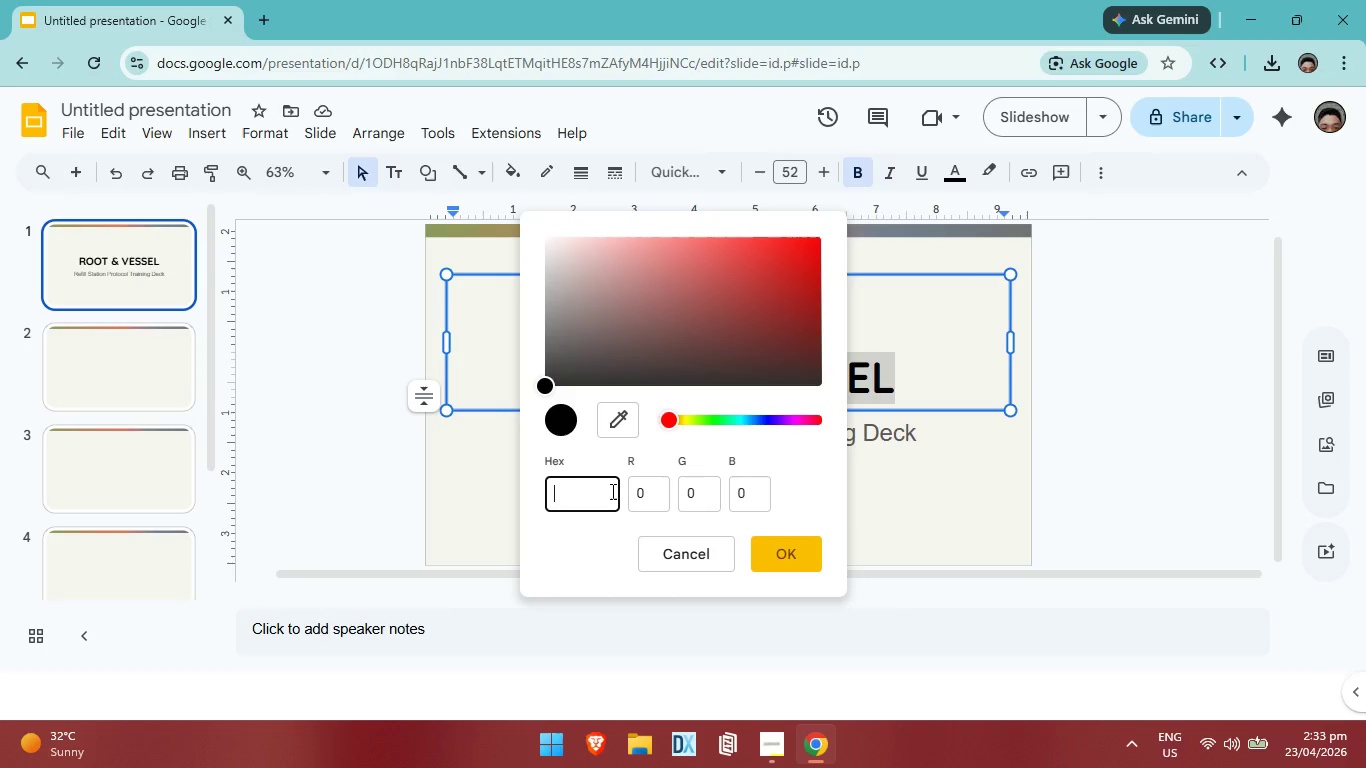 
key(Backspace)
 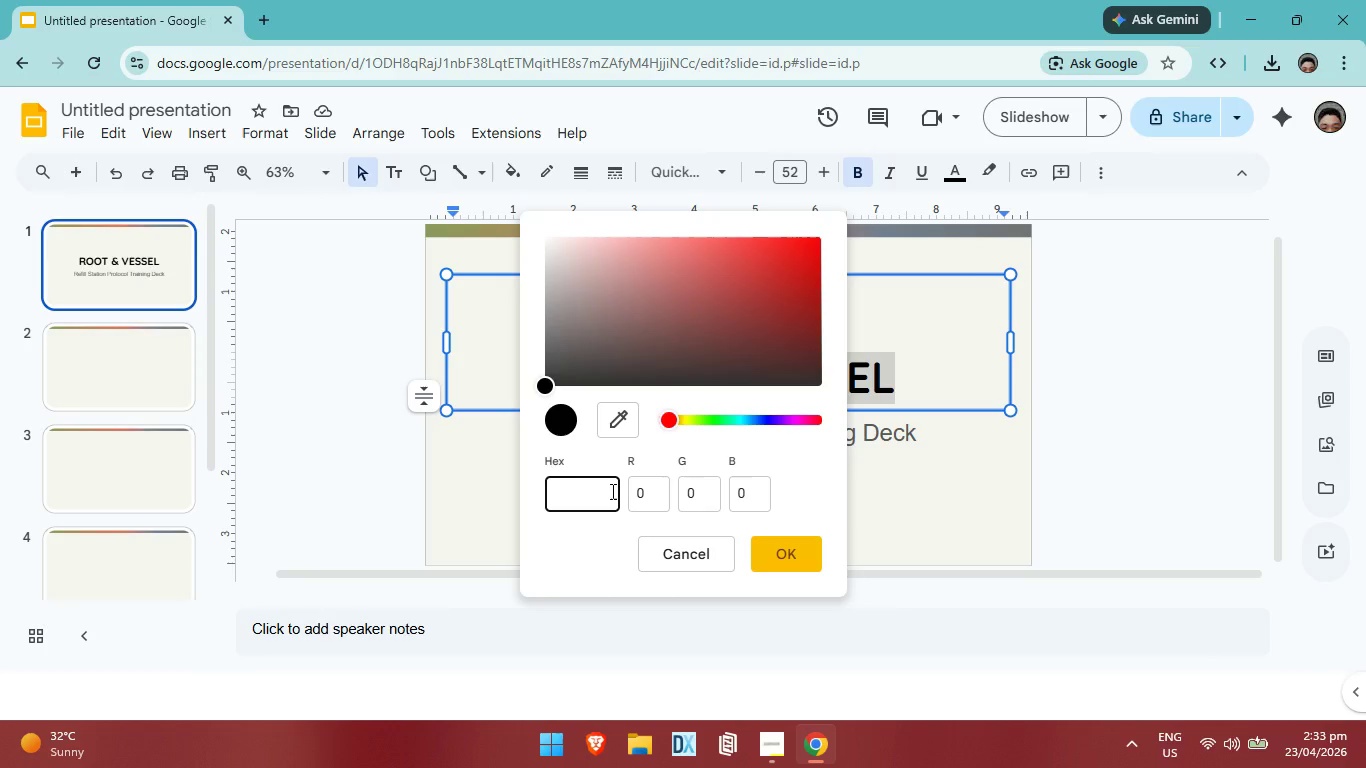 
key(Backspace)
 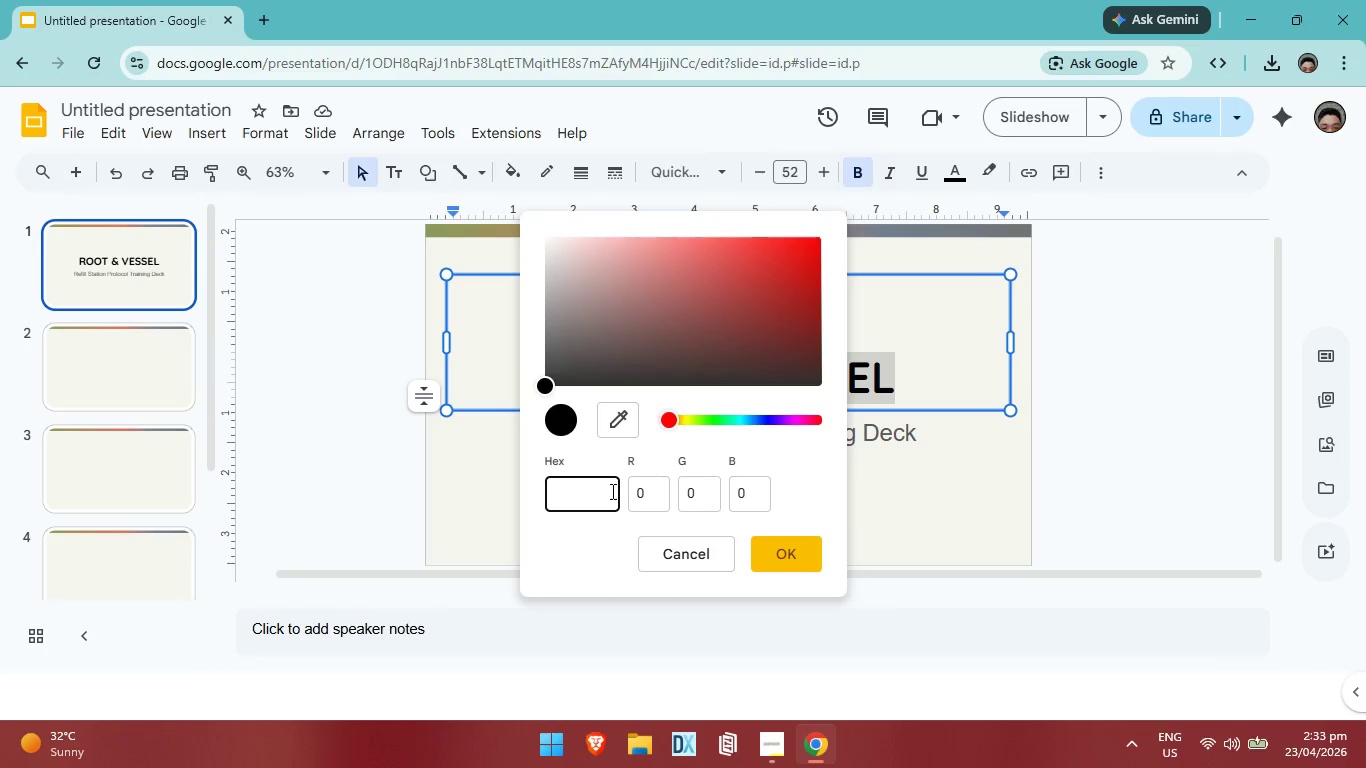 
key(Backspace)
 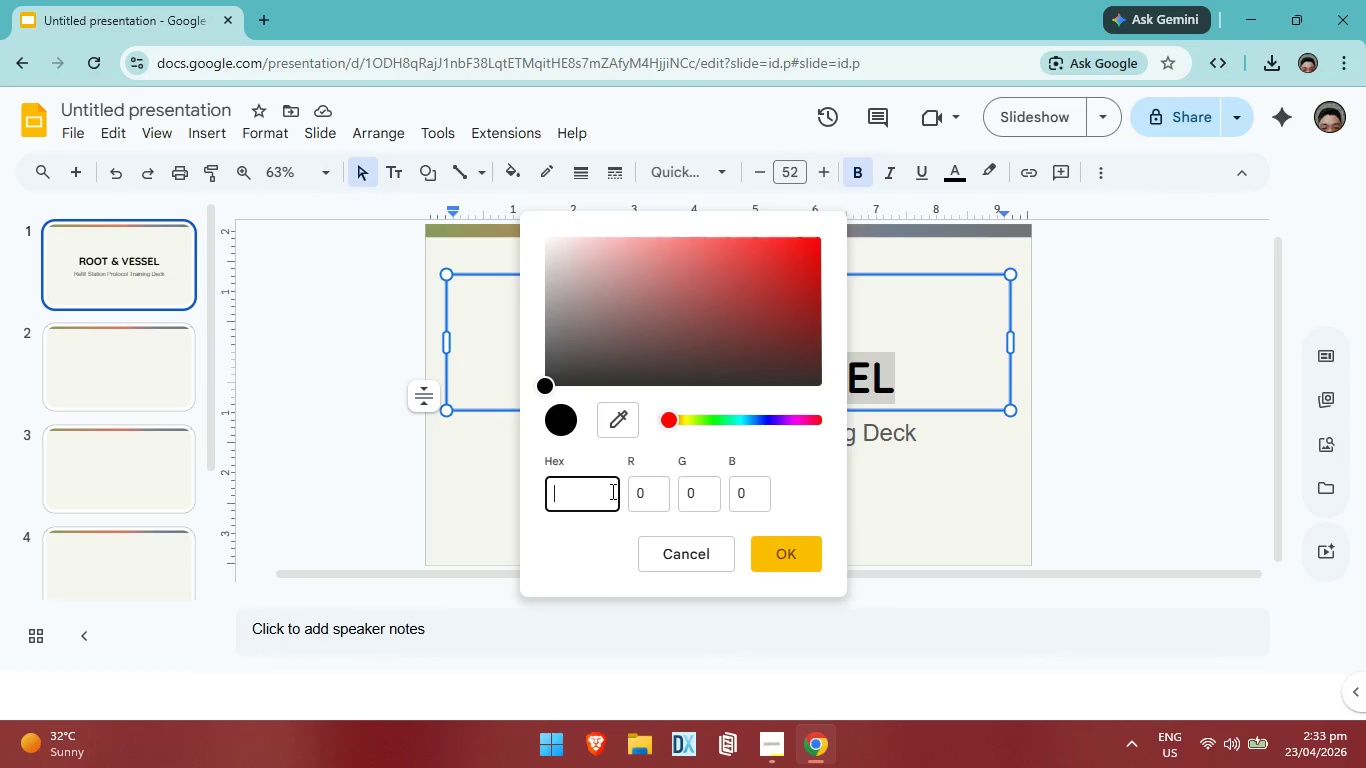 
key(Backspace)
 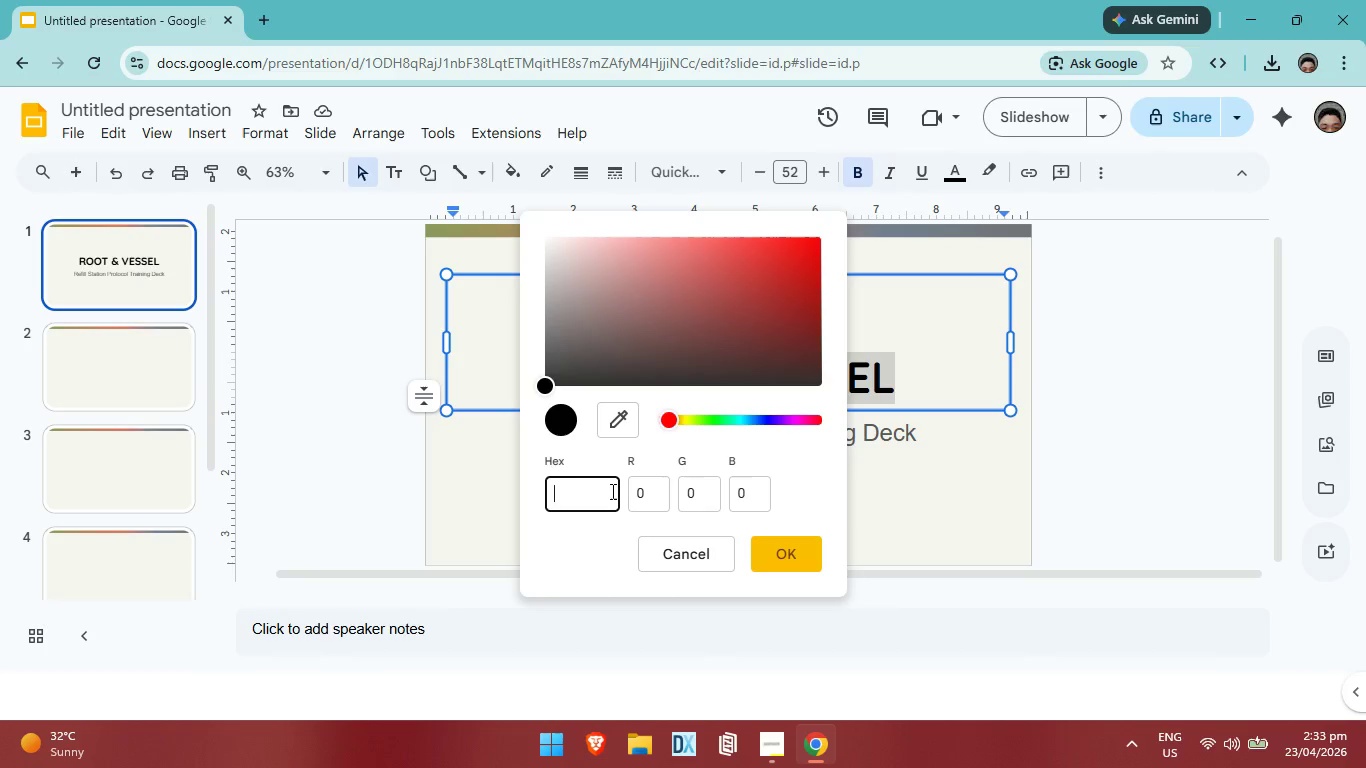 
key(Backspace)
 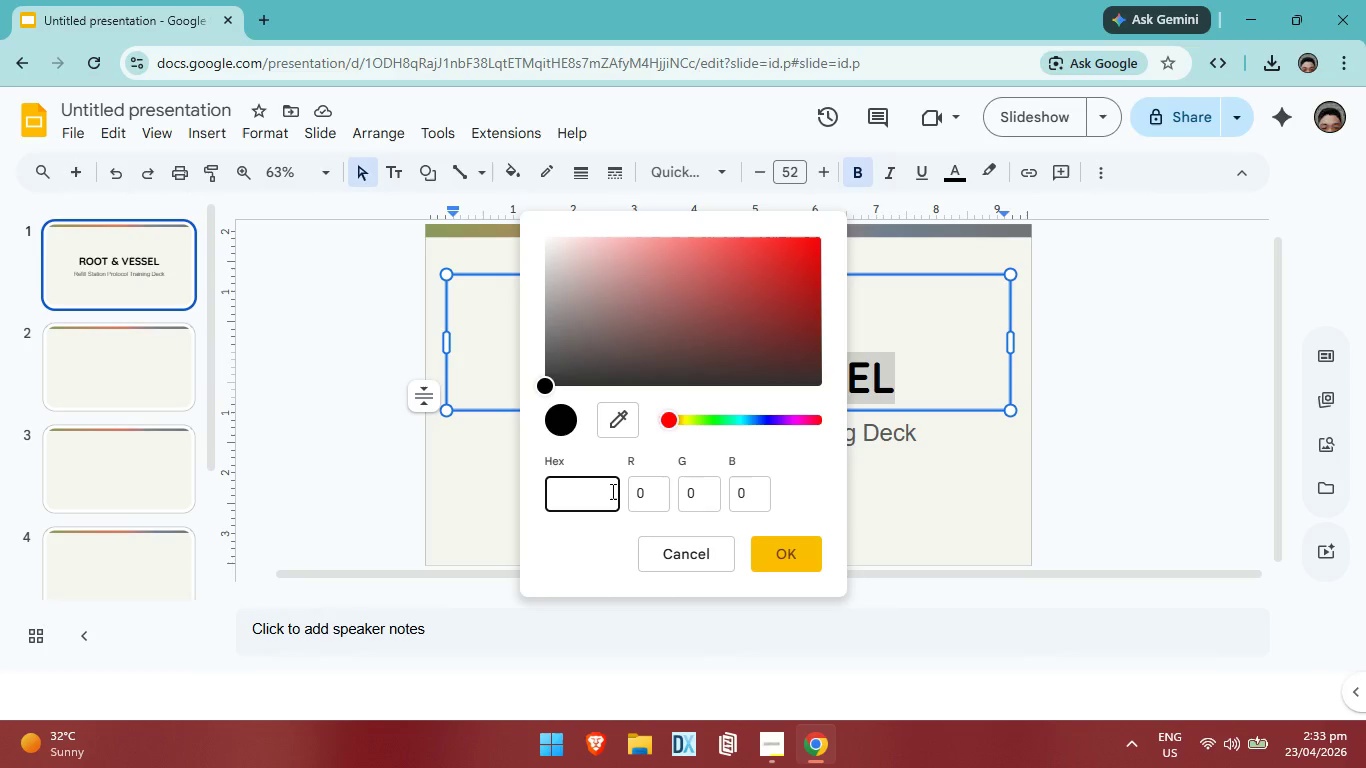 
key(Backspace)
 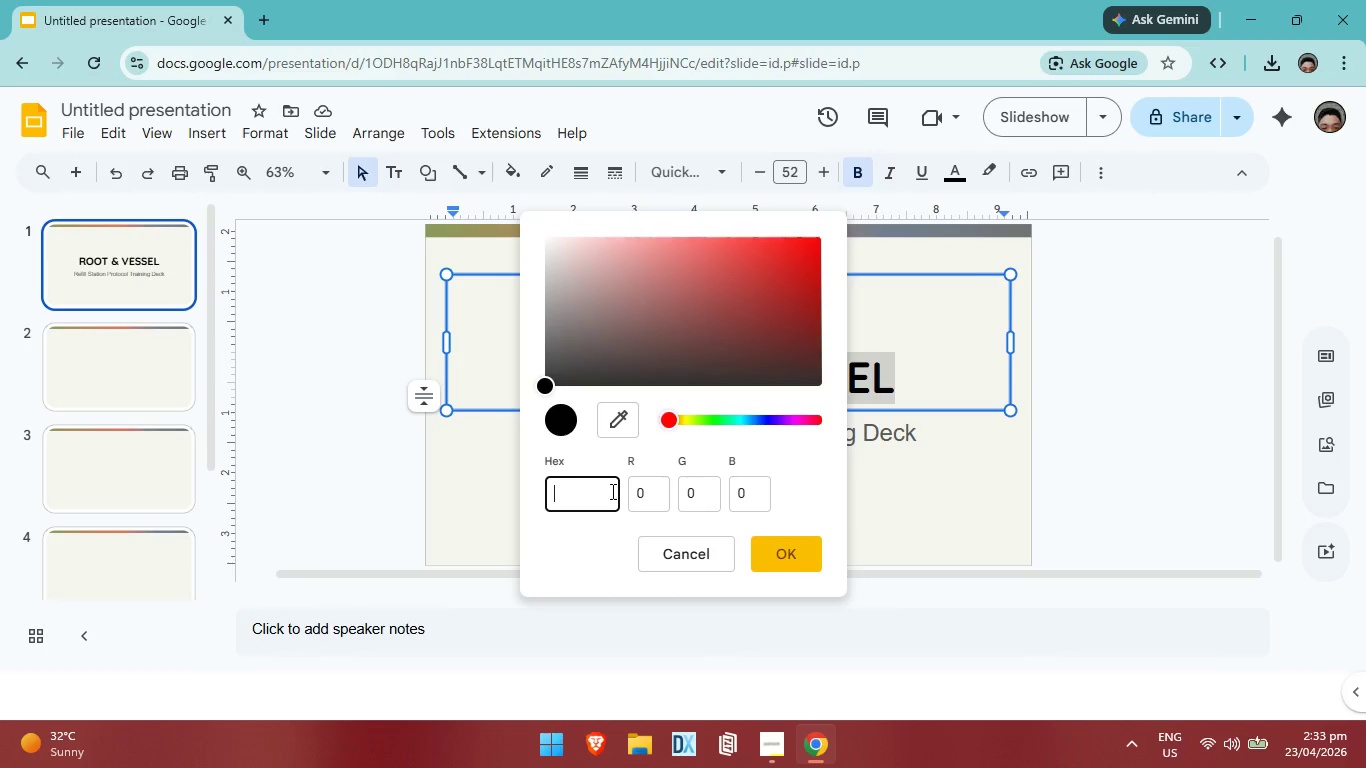 
key(Backspace)
 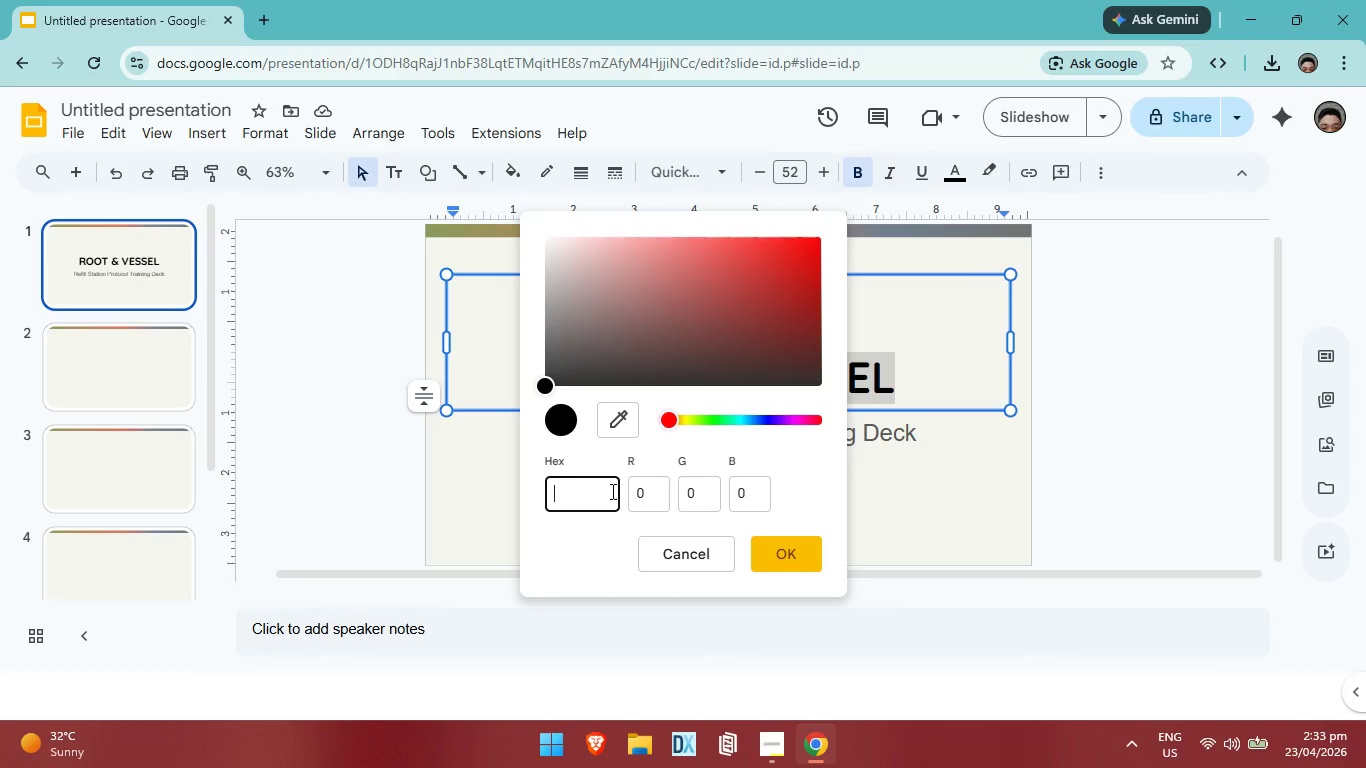 
key(Backspace)
 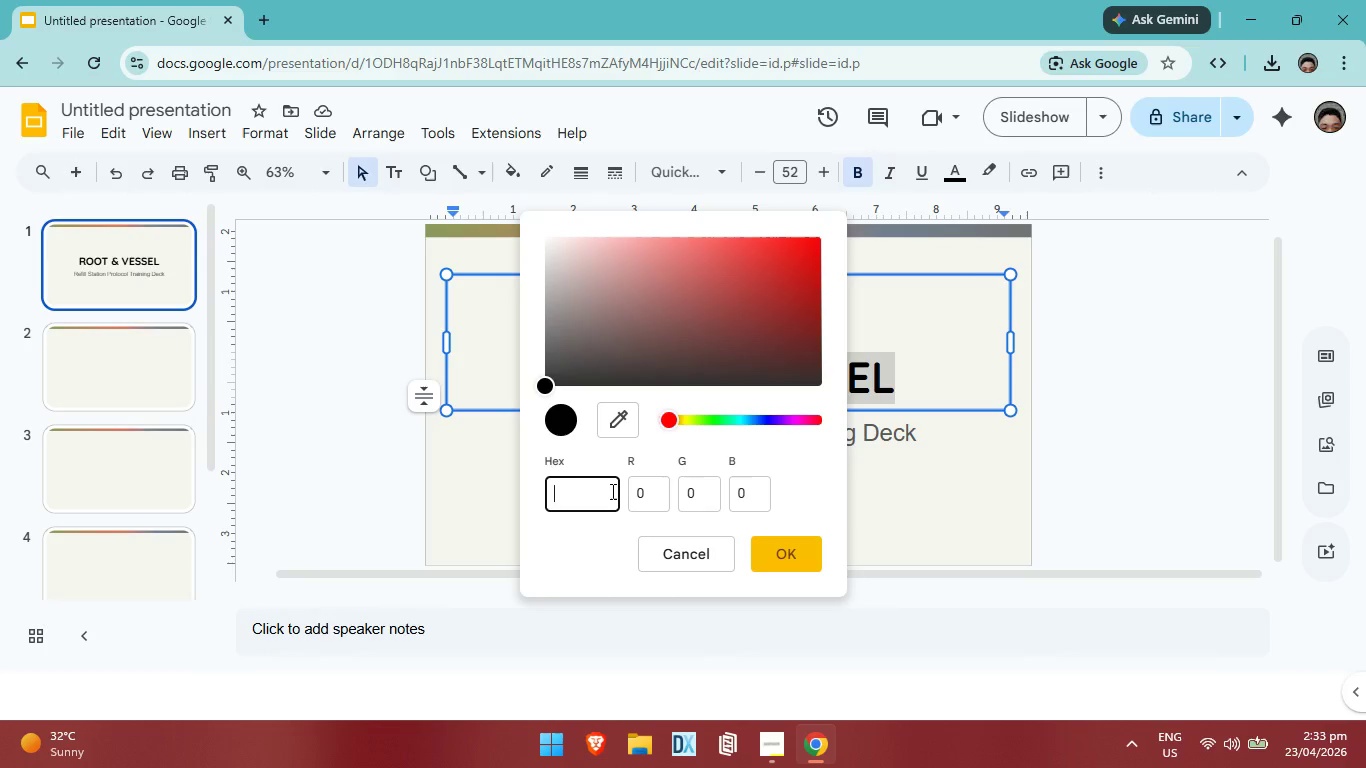 
key(Backspace)
 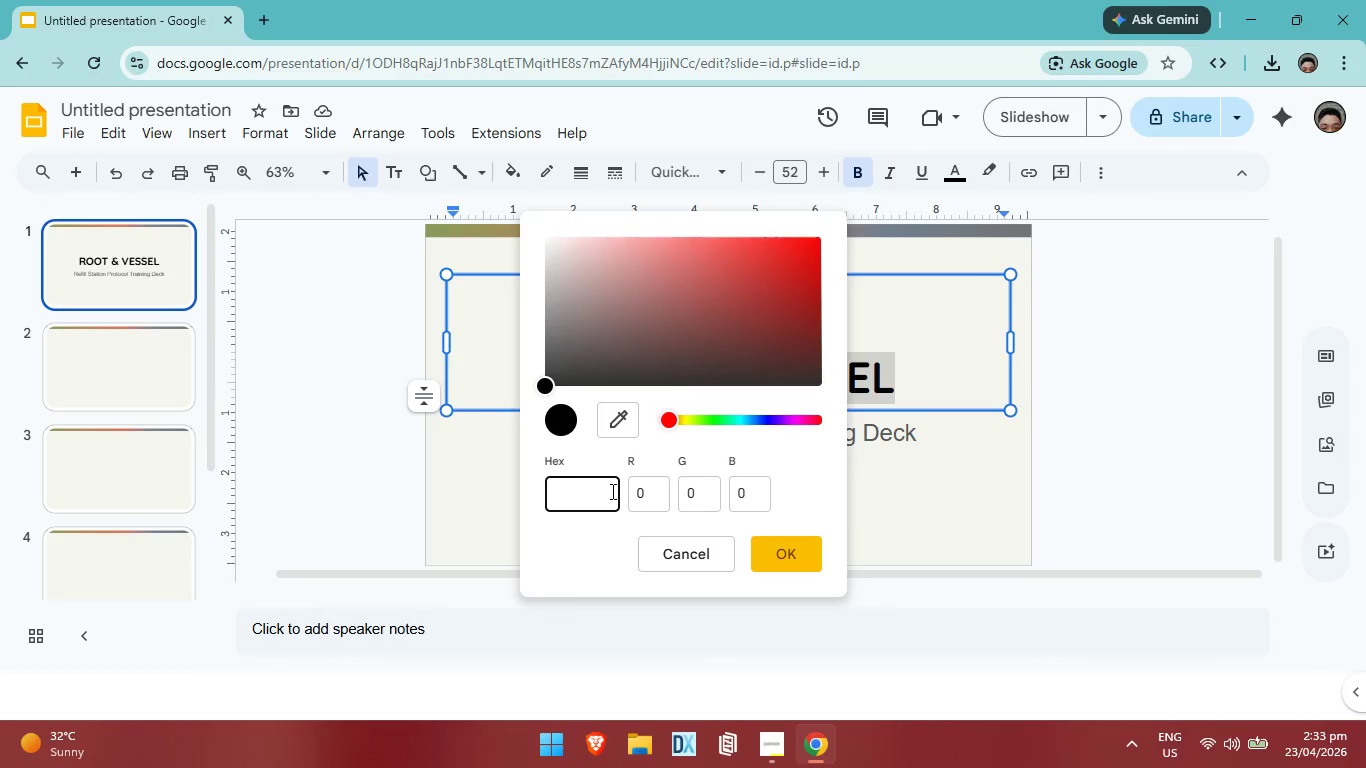 
key(Backspace)
 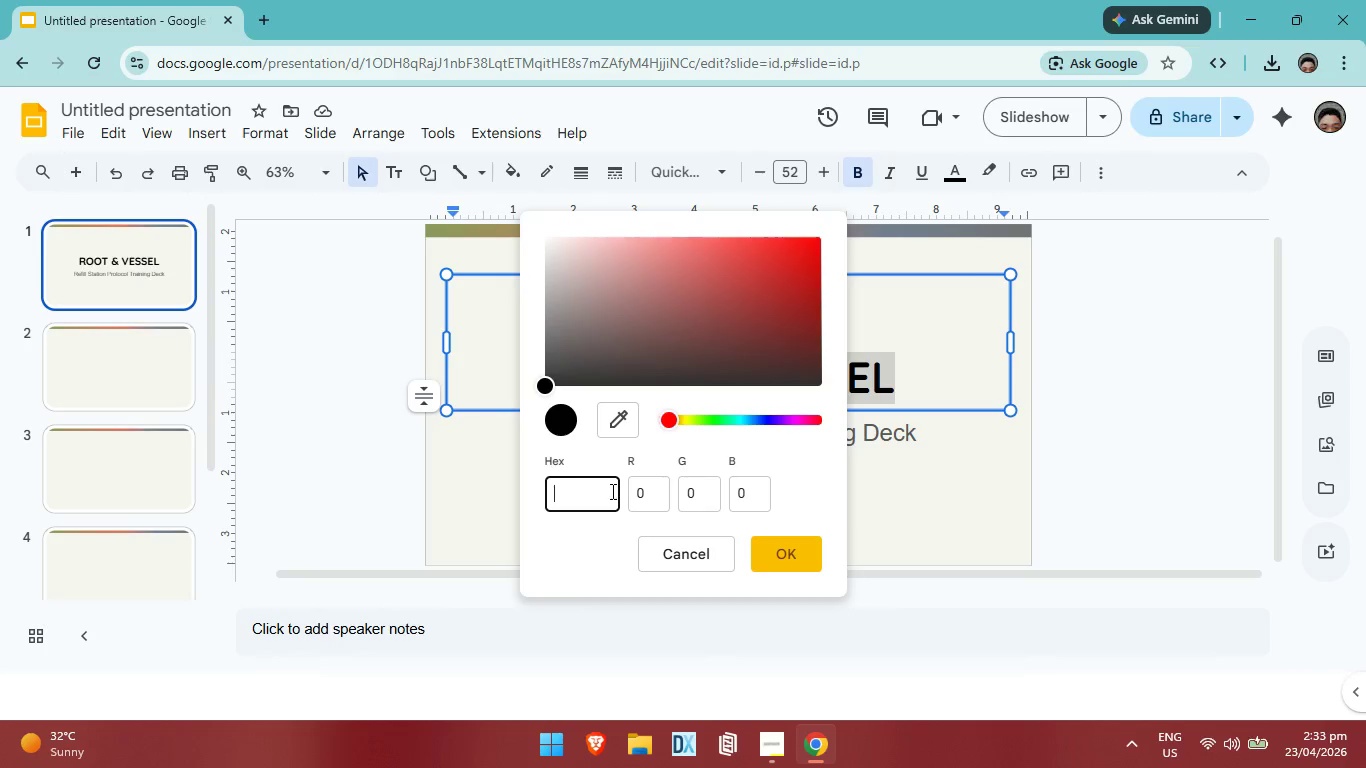 
key(Backspace)
 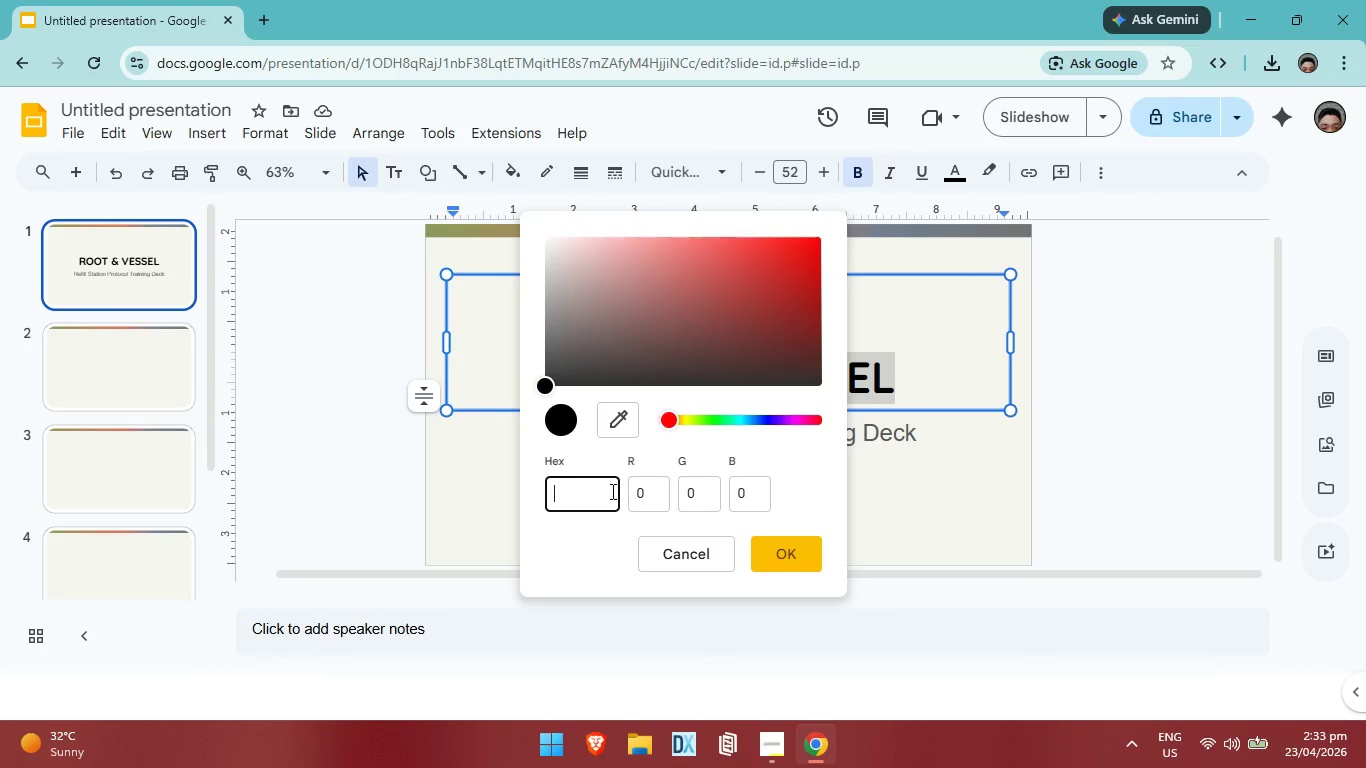 
key(Backspace)
 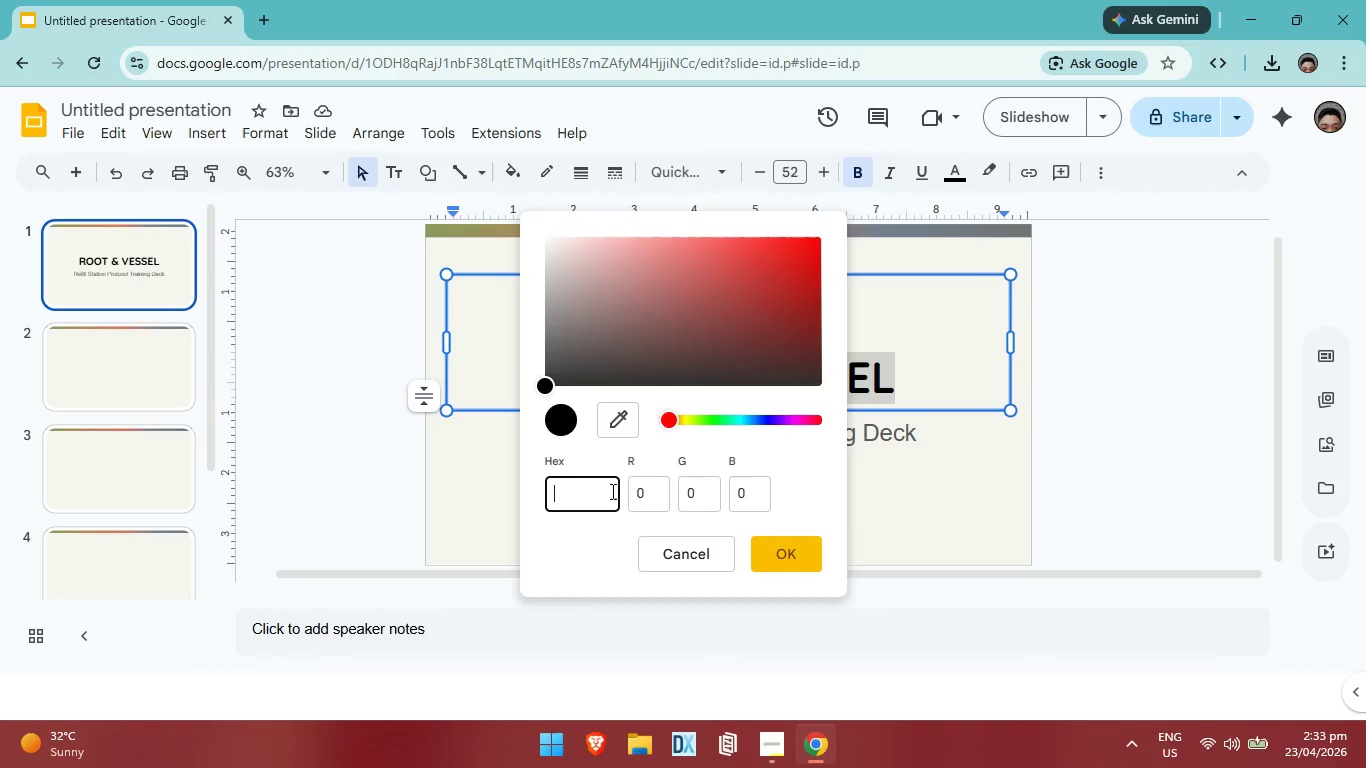 
key(Backspace)
 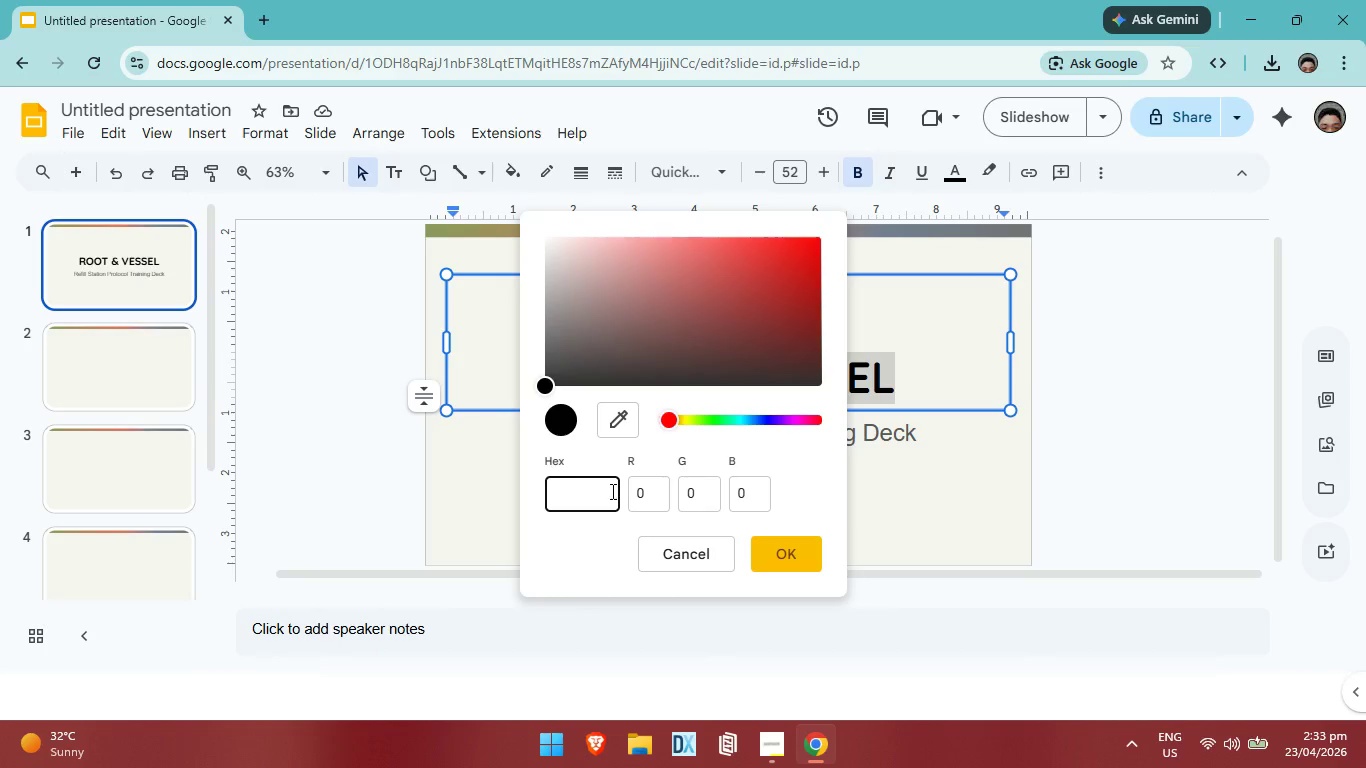 
key(Backspace)
 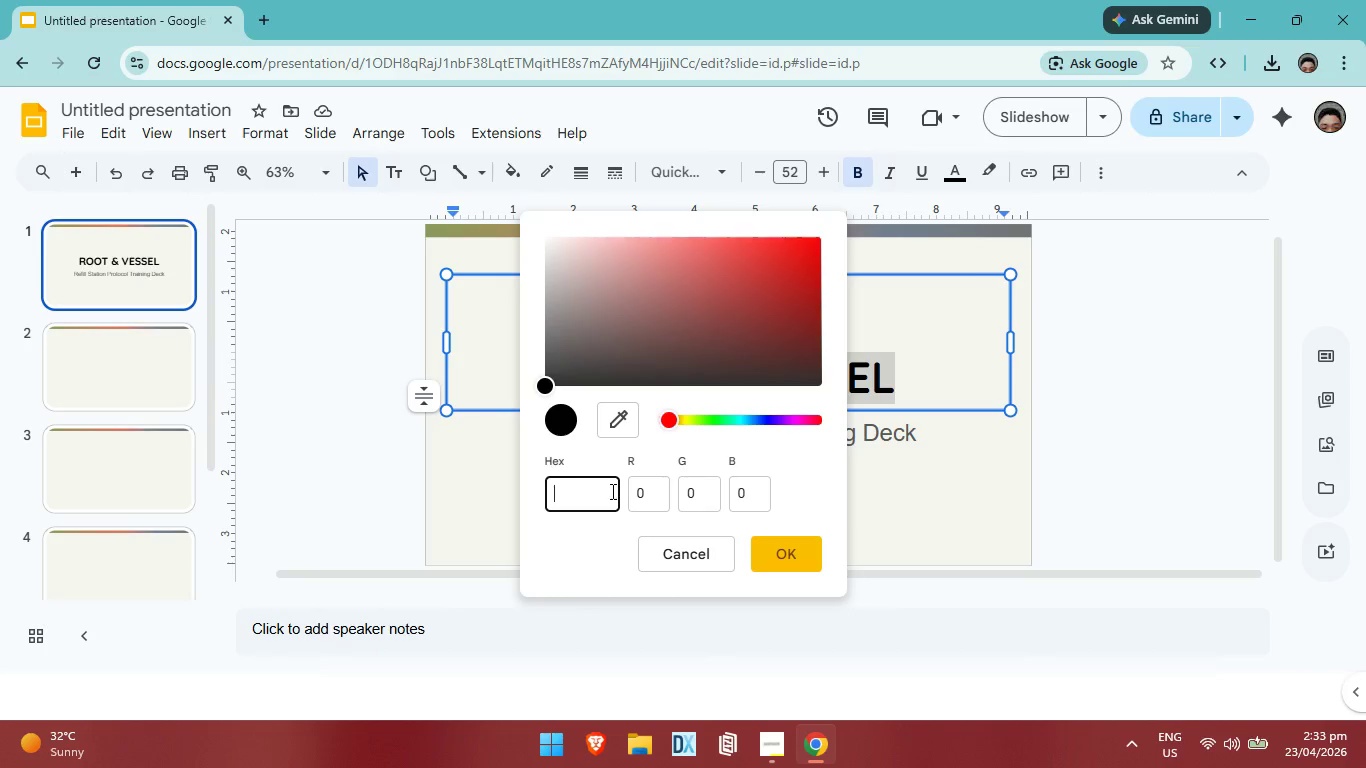 
key(Backspace)
 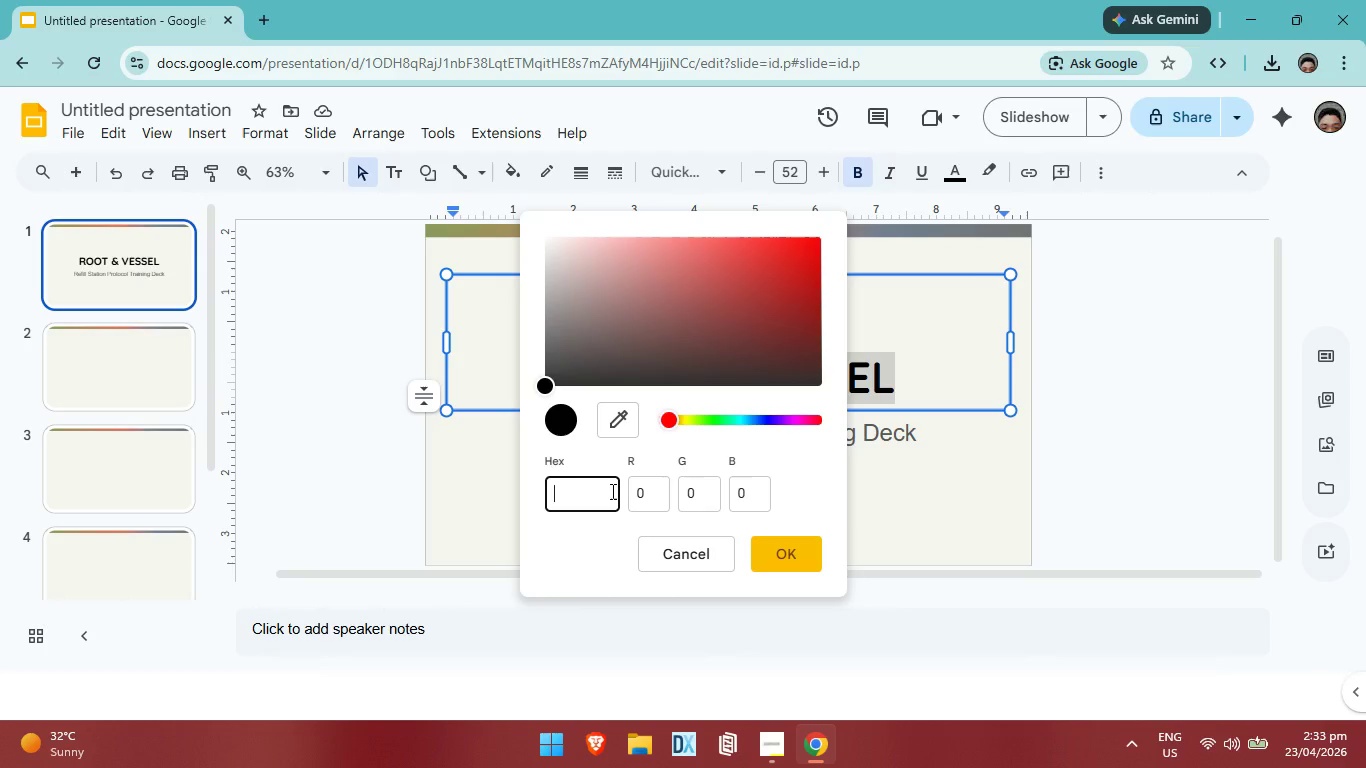 
key(Backspace)
 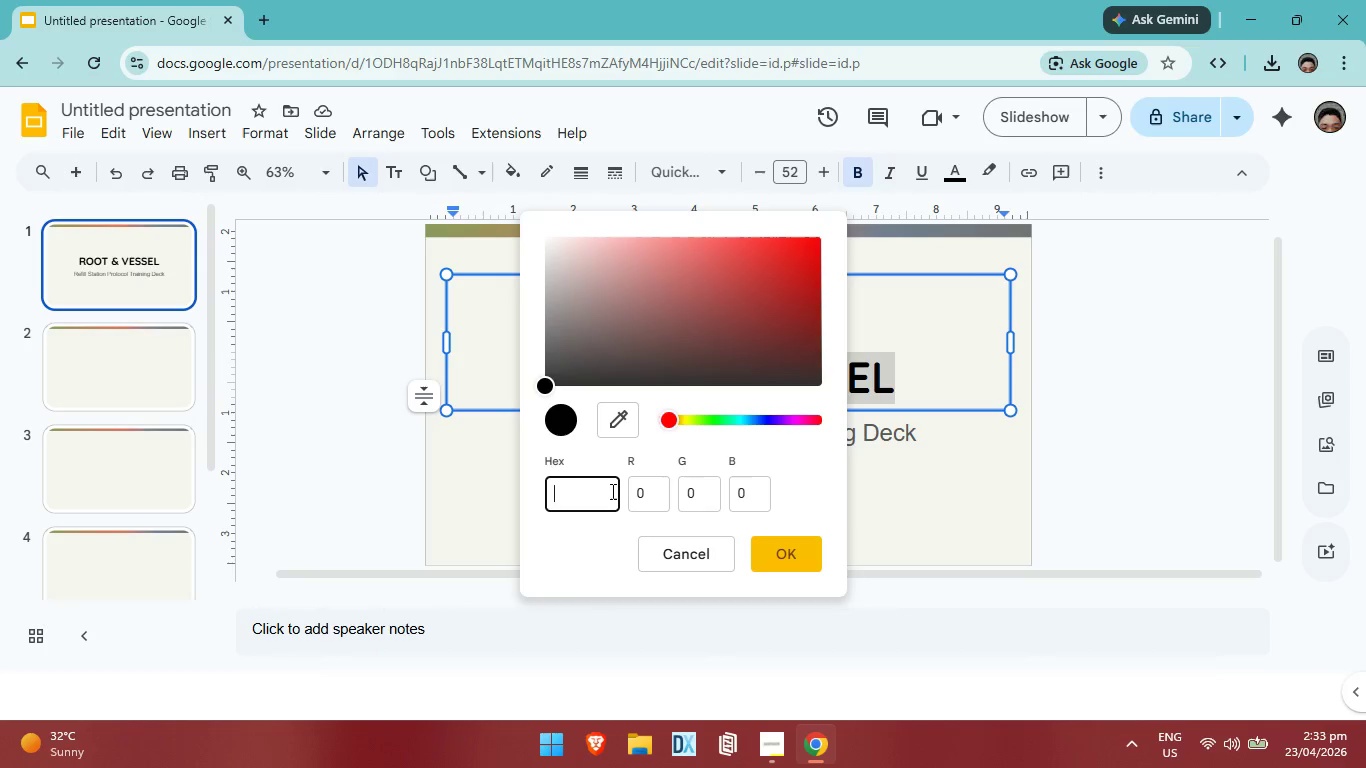 
key(Backspace)
 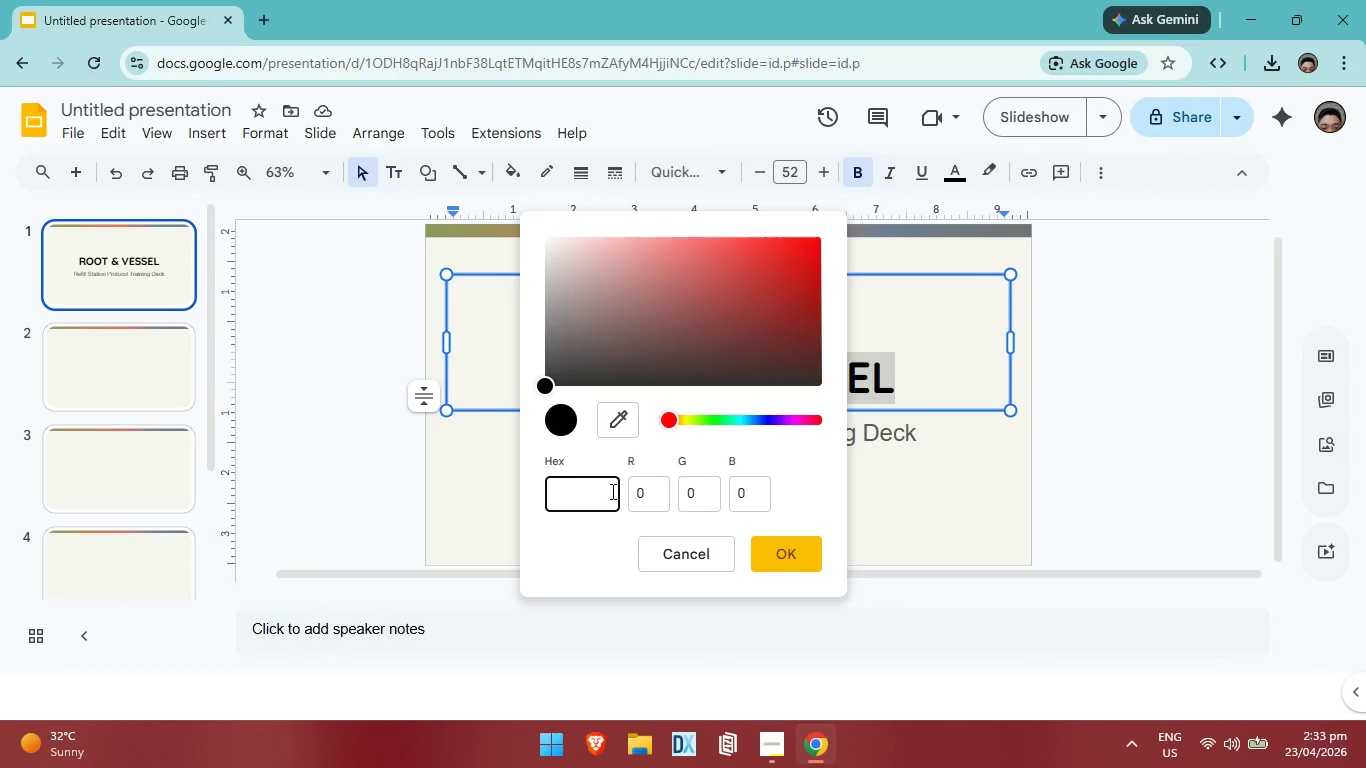 
key(Backspace)
 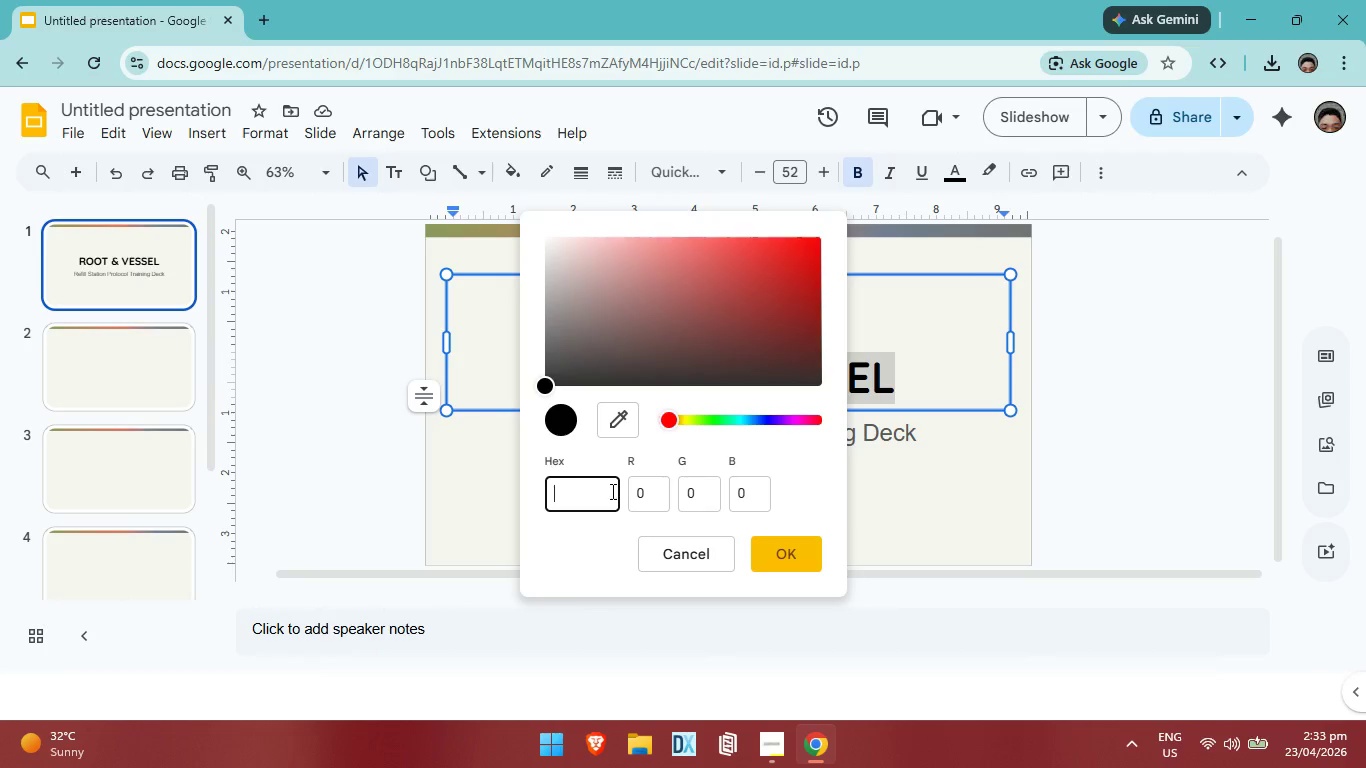 
hold_key(key=Backspace, duration=0.67)
 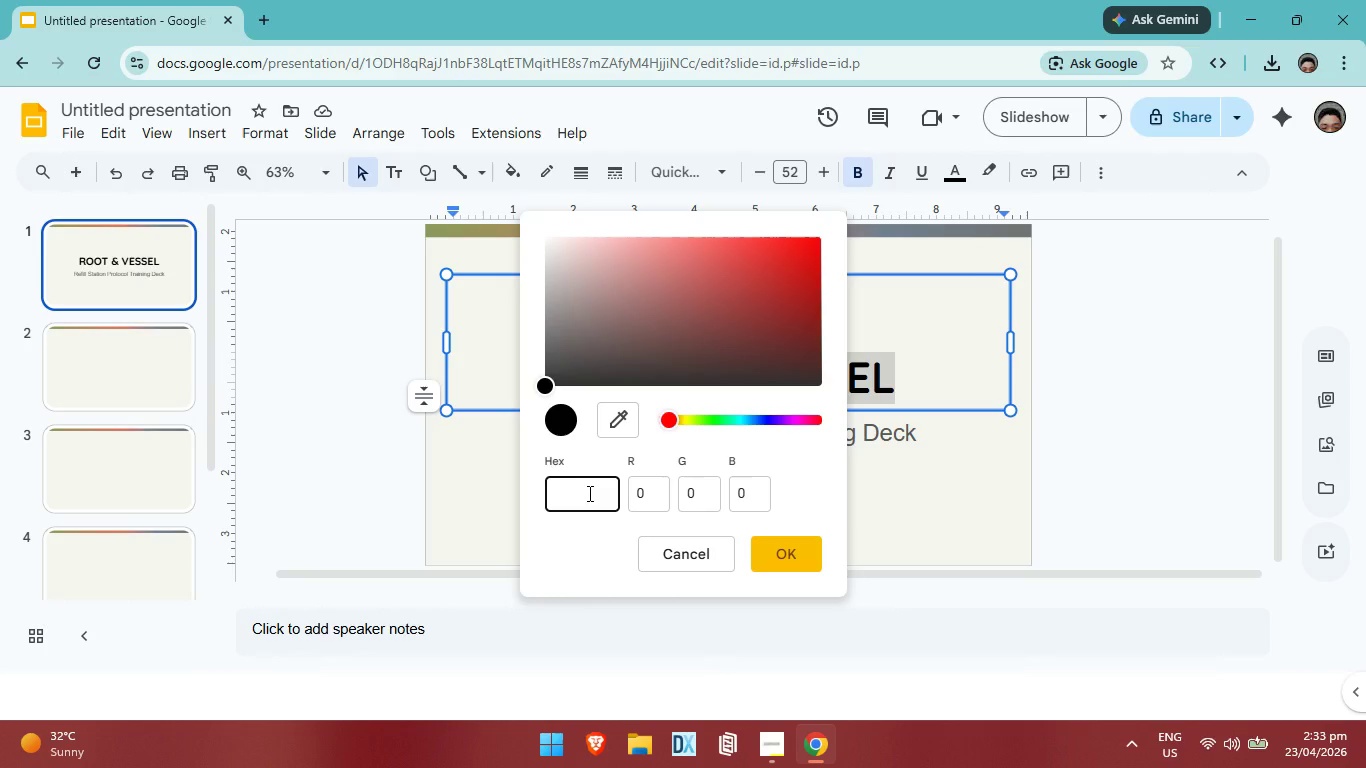 
type(hh)
key(Backspace)
key(Backspace)
key(Backspace)
type(GHHJJJJJHJH)
key(Backspace)
key(Backspace)
key(Backspace)
key(Backspace)
key(Backspace)
key(Backspace)
key(Backspace)
key(Backspace)
key(Backspace)
key(Backspace)
type(8A9A5B)
 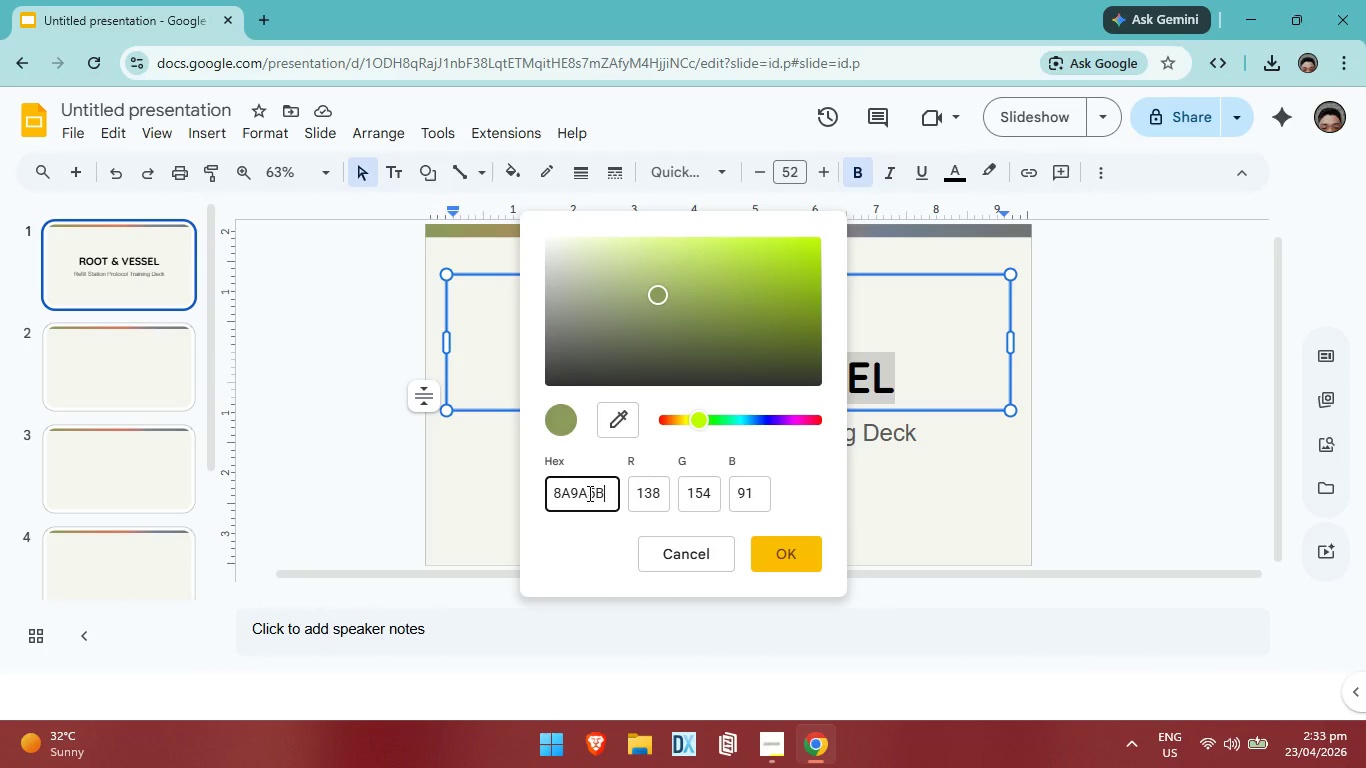 
key(Enter)
 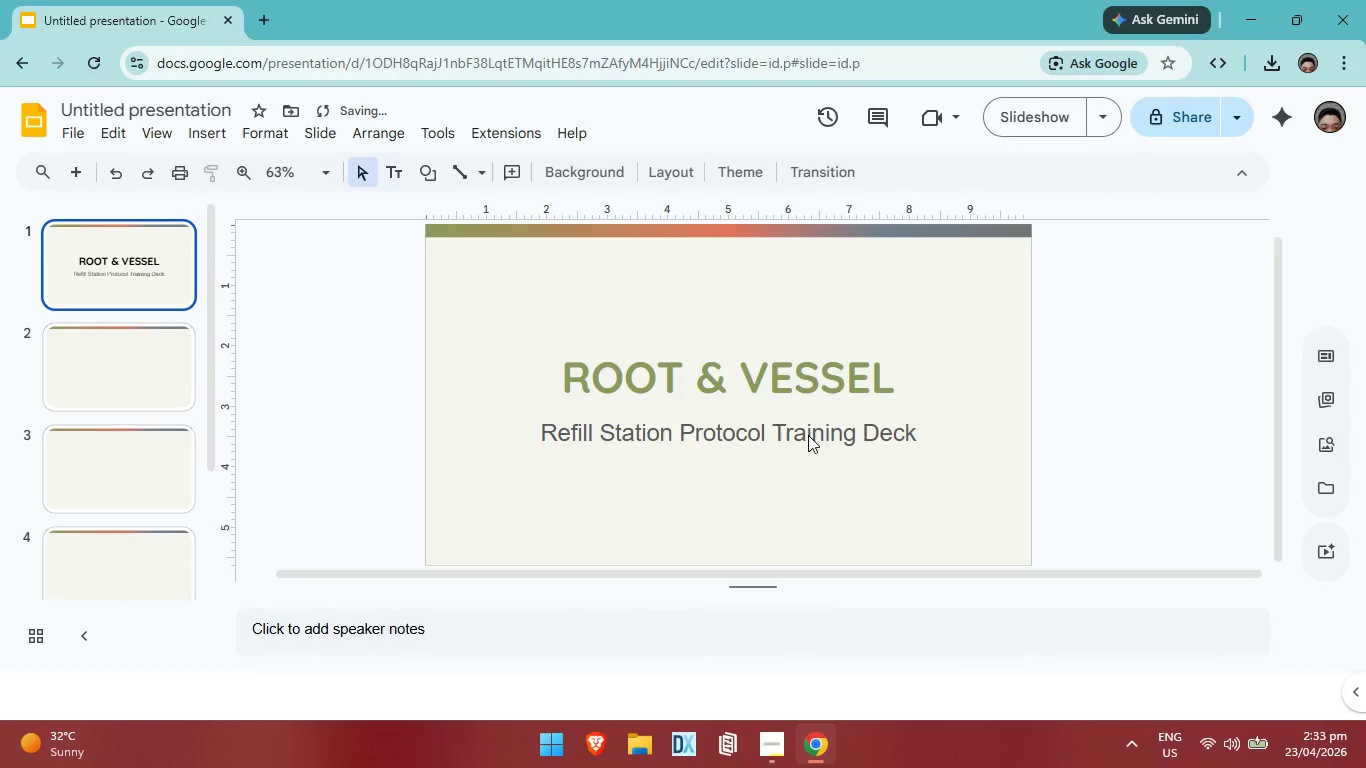 
left_click([828, 368])
 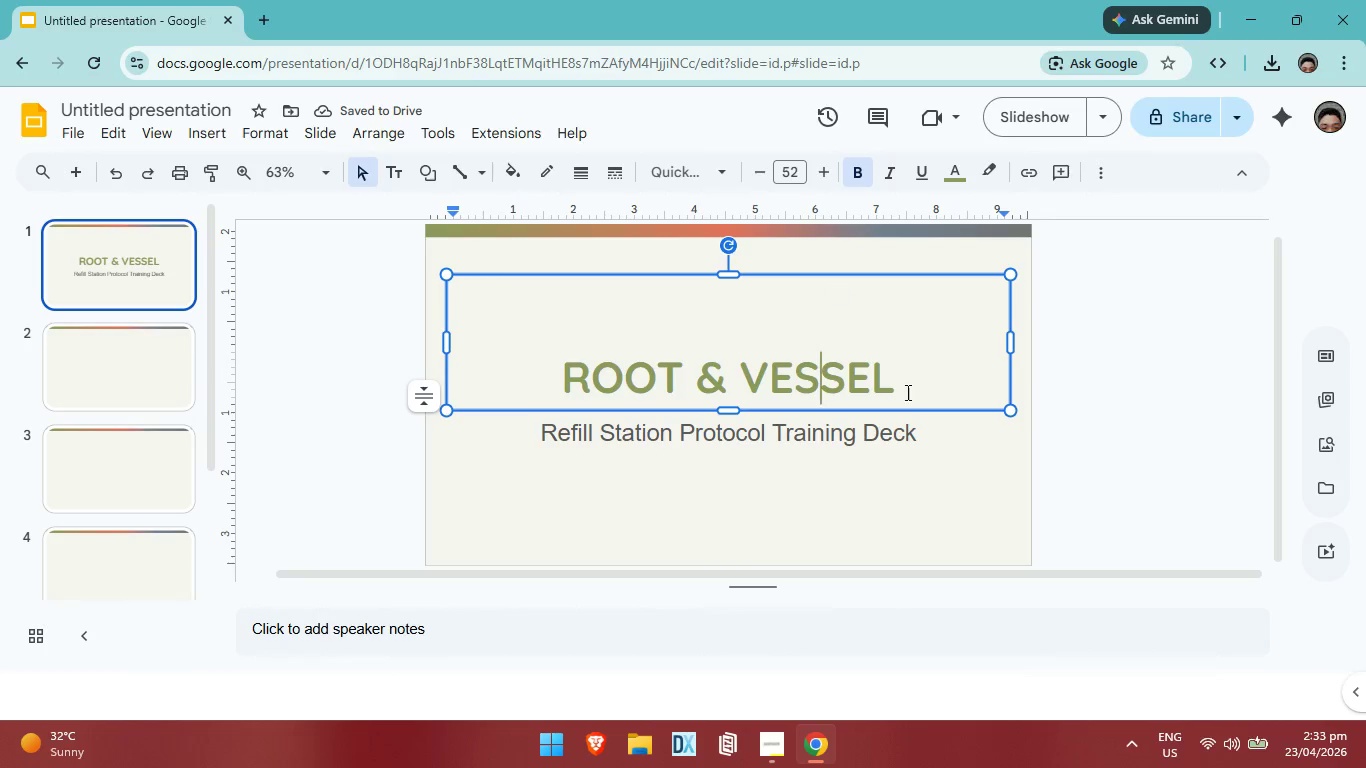 
left_click([905, 389])
 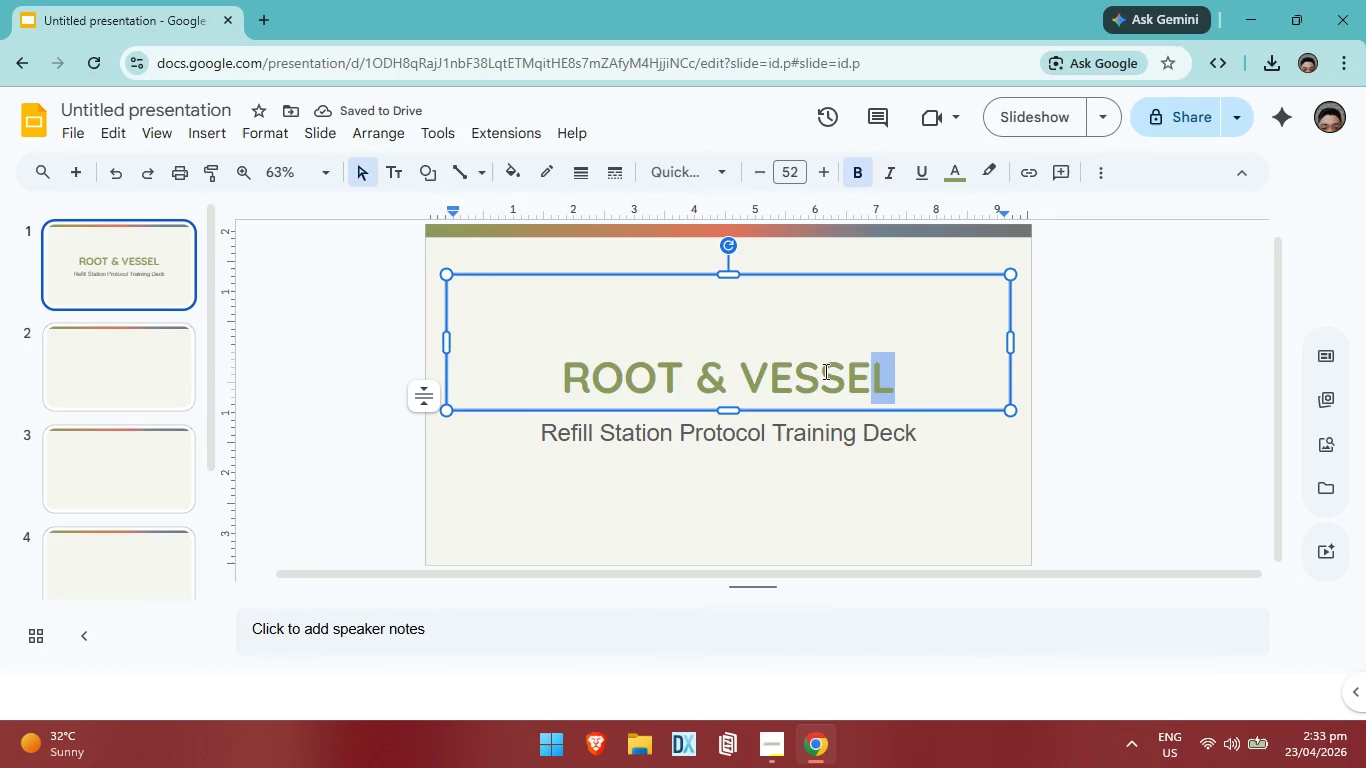 
left_click_drag(start_coordinate=[895, 371], to_coordinate=[556, 365])
 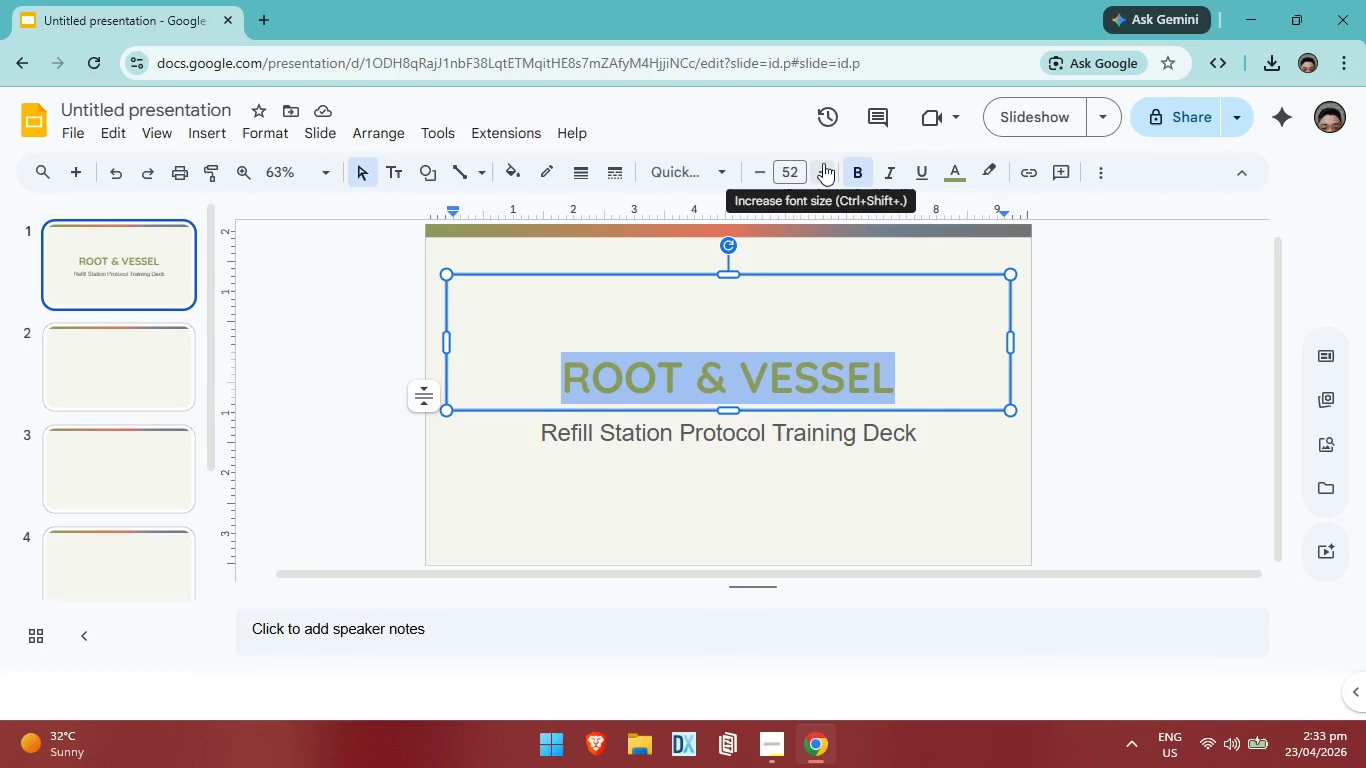 
double_click([822, 163])
 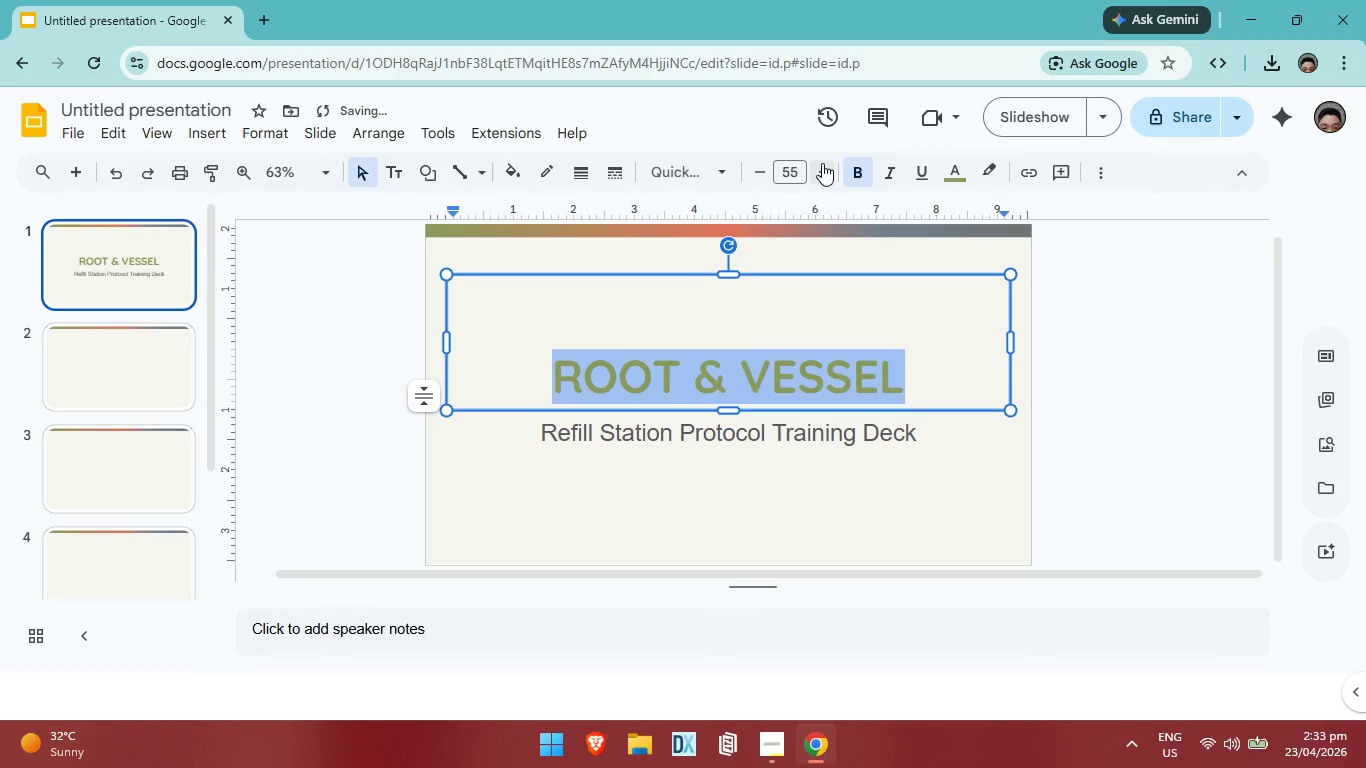 
triple_click([822, 163])
 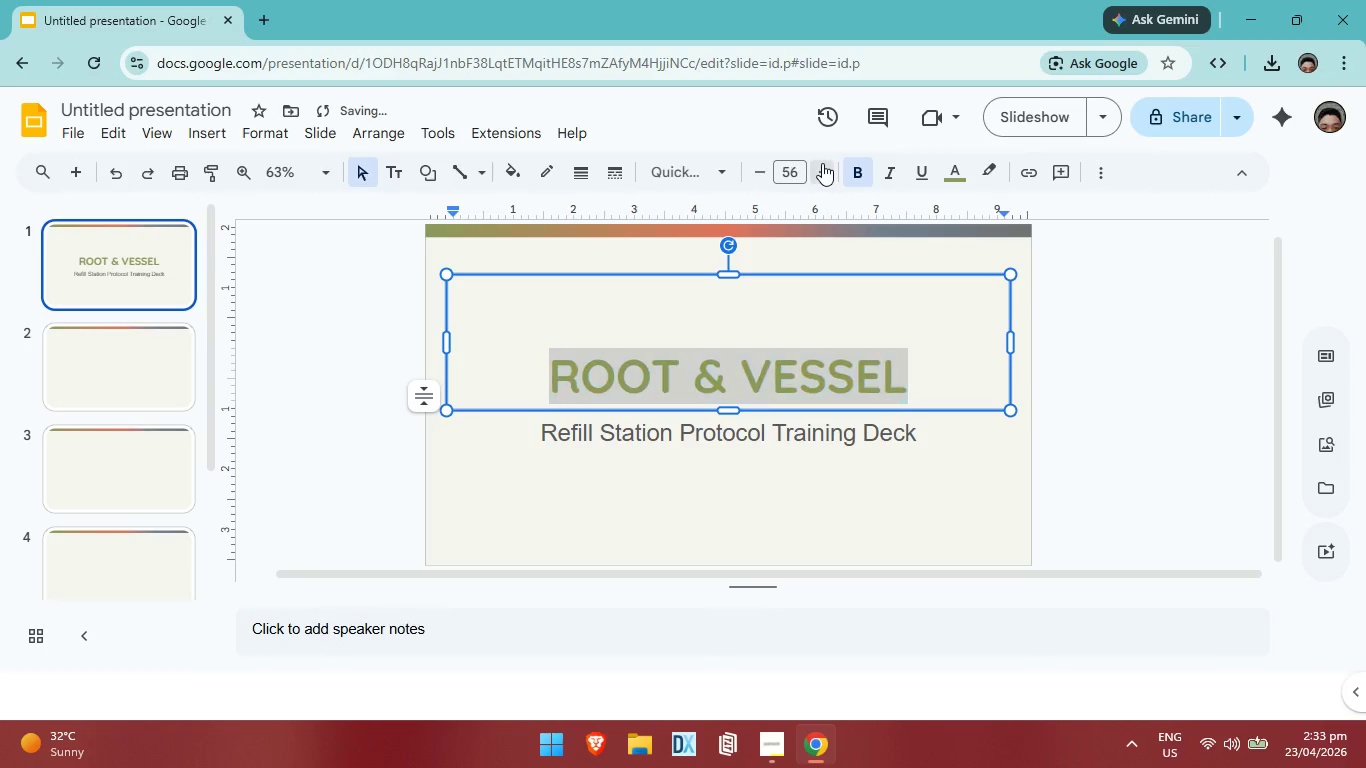 
triple_click([822, 163])
 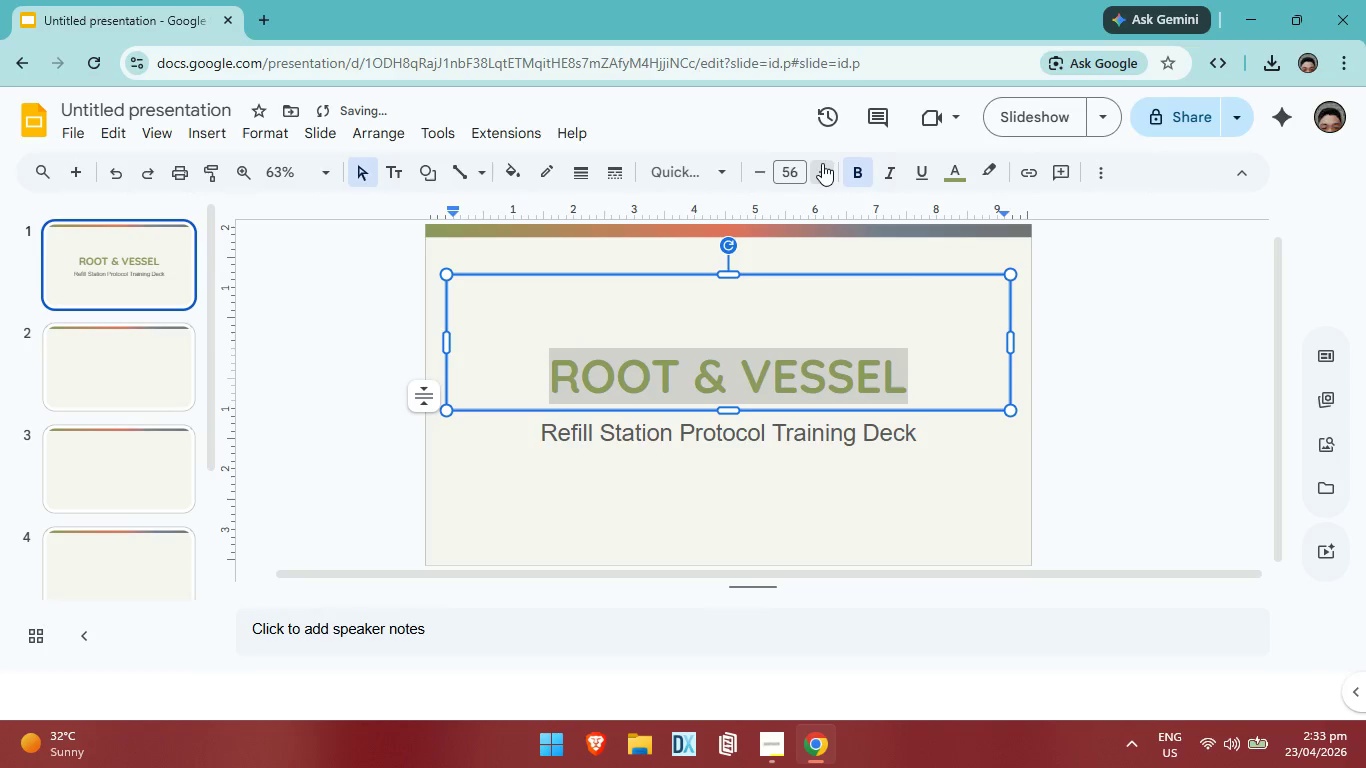 
triple_click([822, 163])
 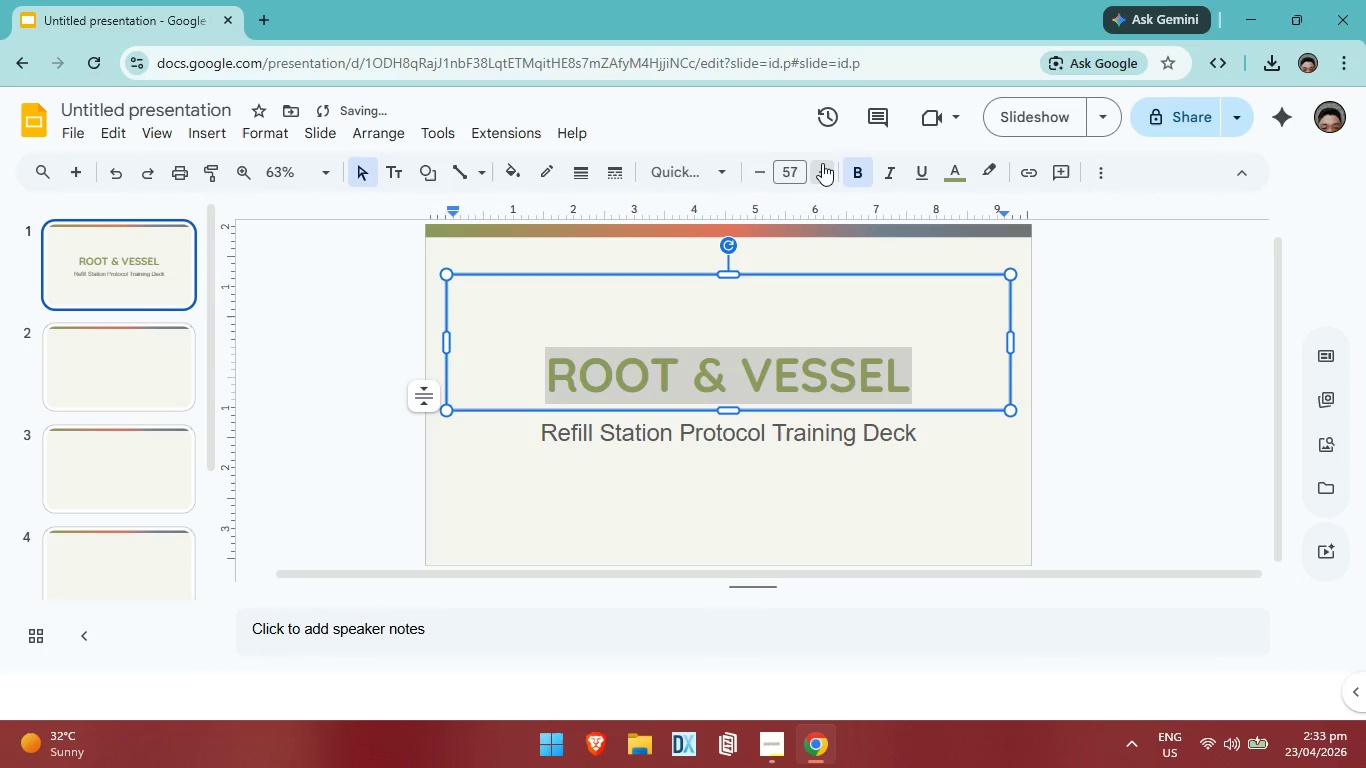 
triple_click([822, 163])
 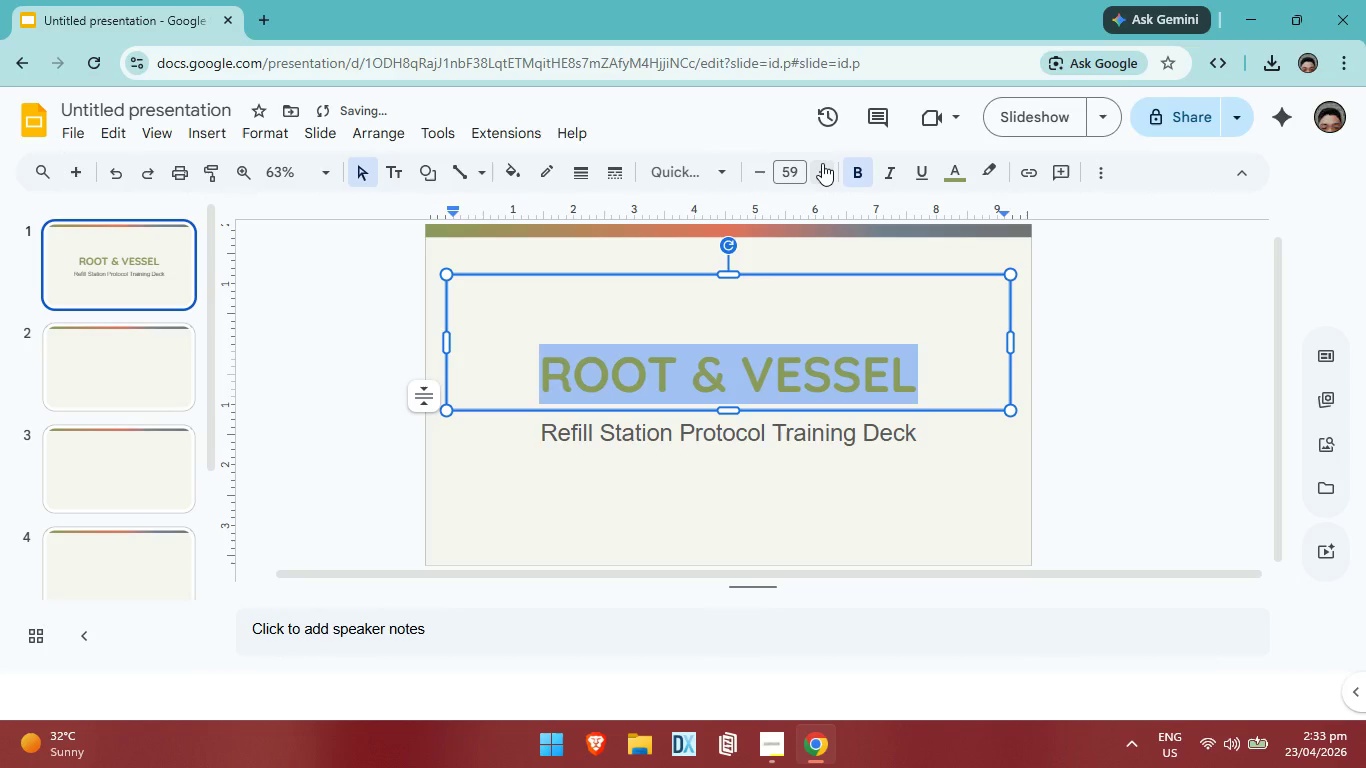 
triple_click([822, 163])
 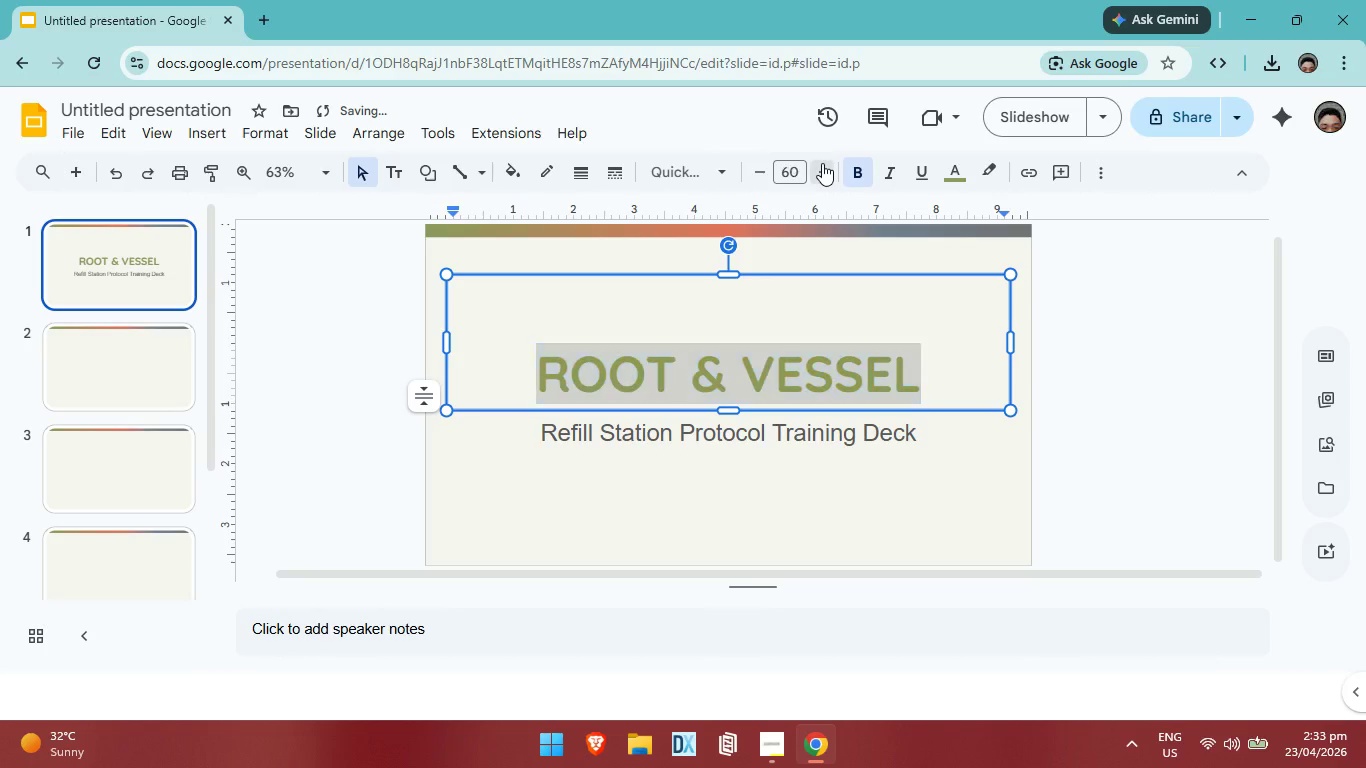 
triple_click([822, 163])
 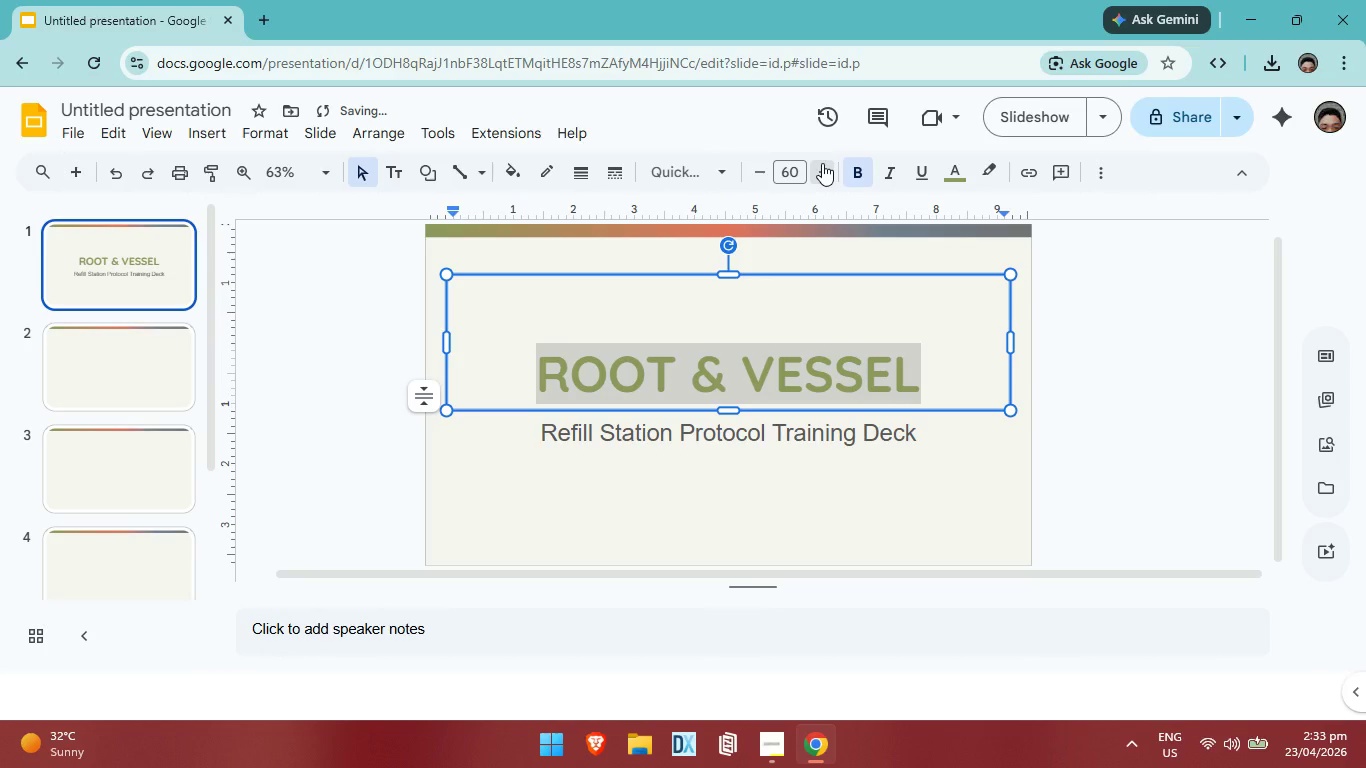 
triple_click([822, 163])
 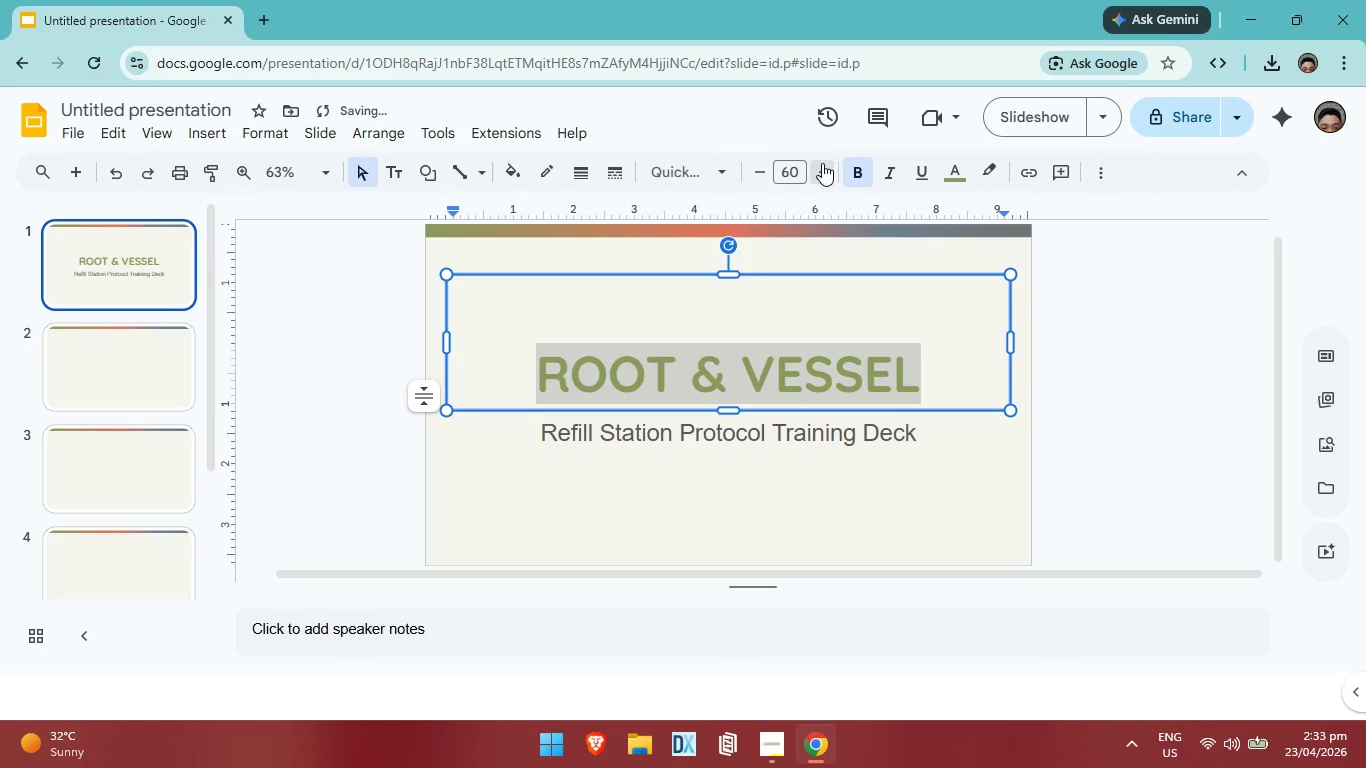 
triple_click([822, 163])
 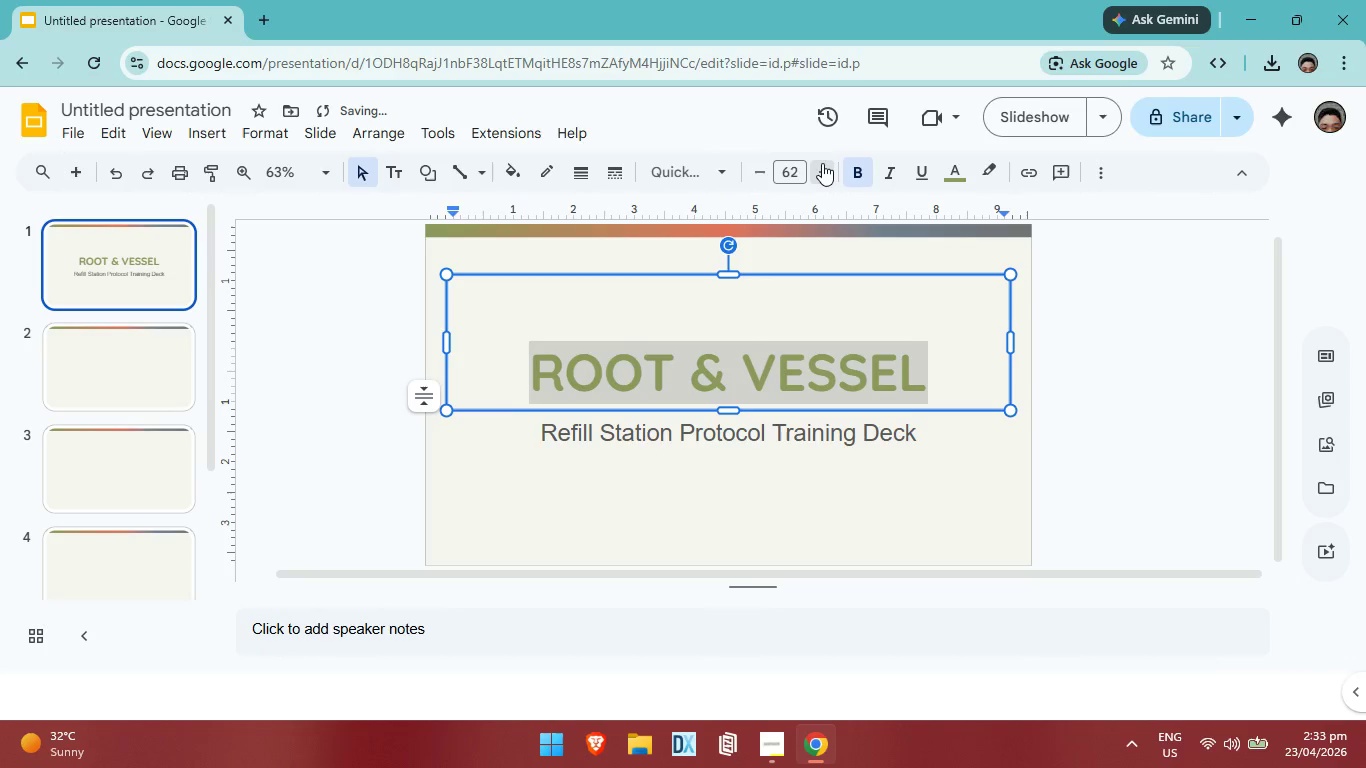 
triple_click([822, 163])
 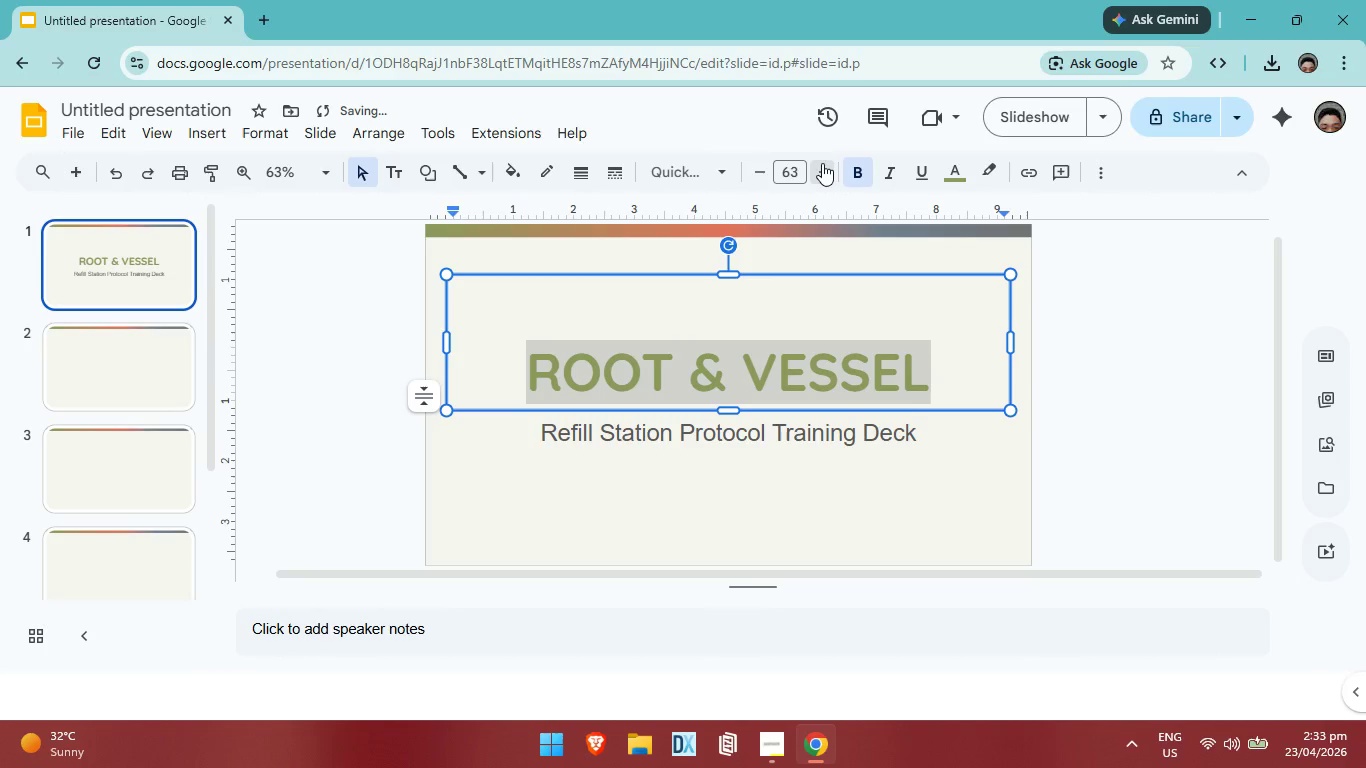 
triple_click([822, 163])
 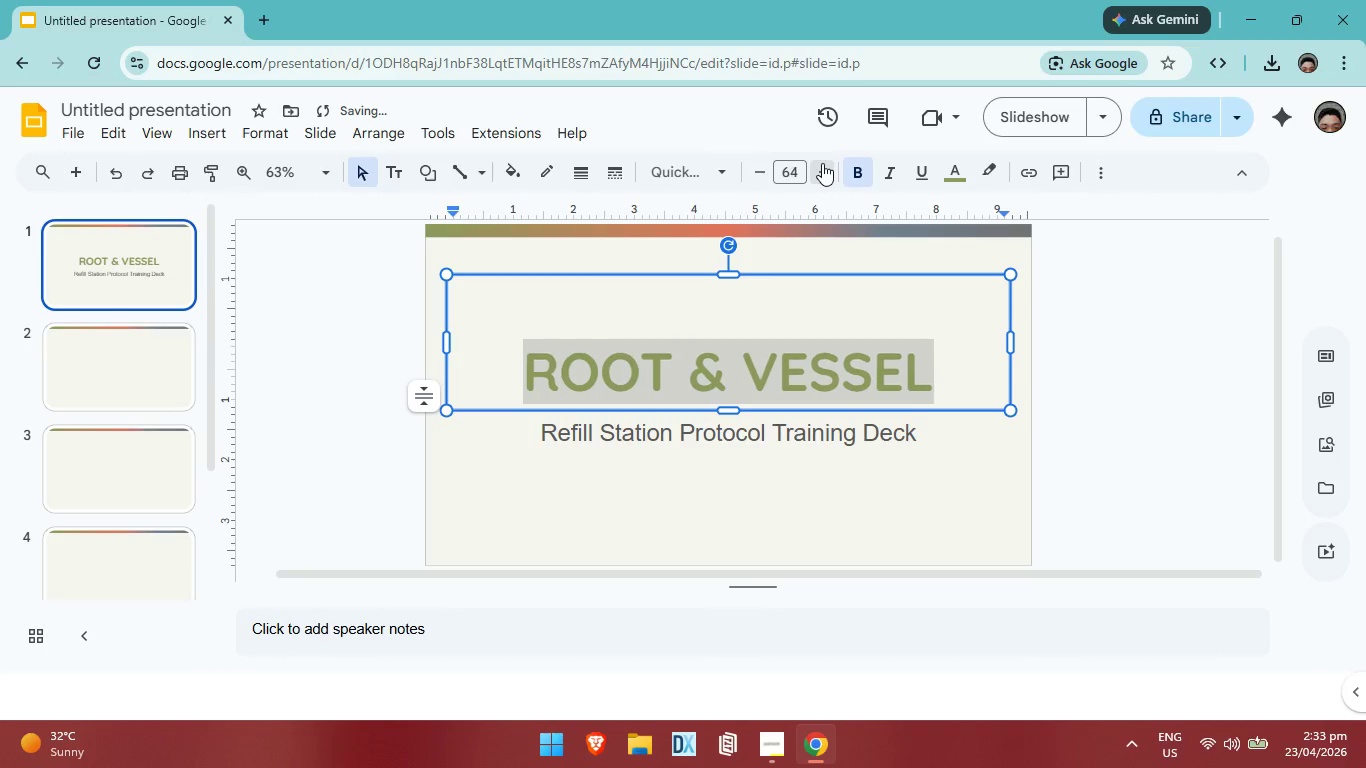 
triple_click([822, 163])
 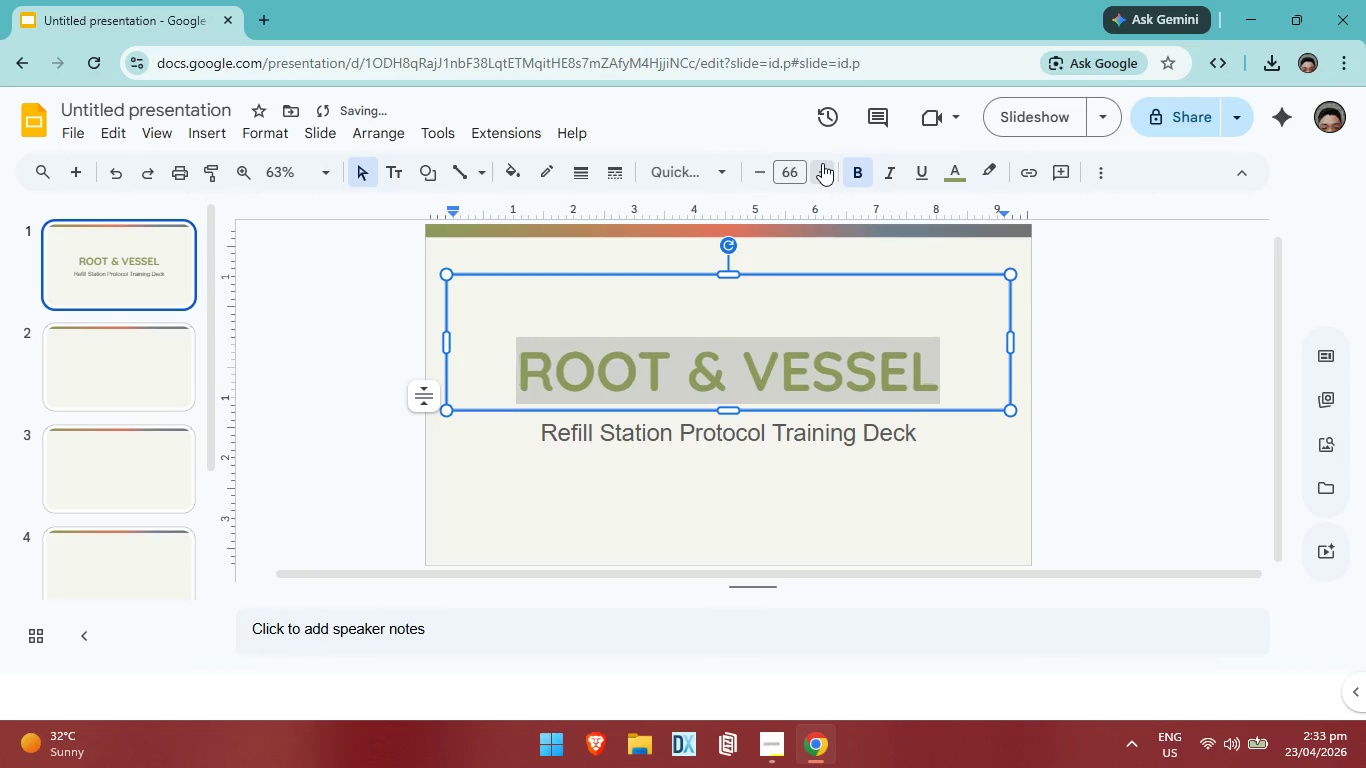 
triple_click([822, 163])
 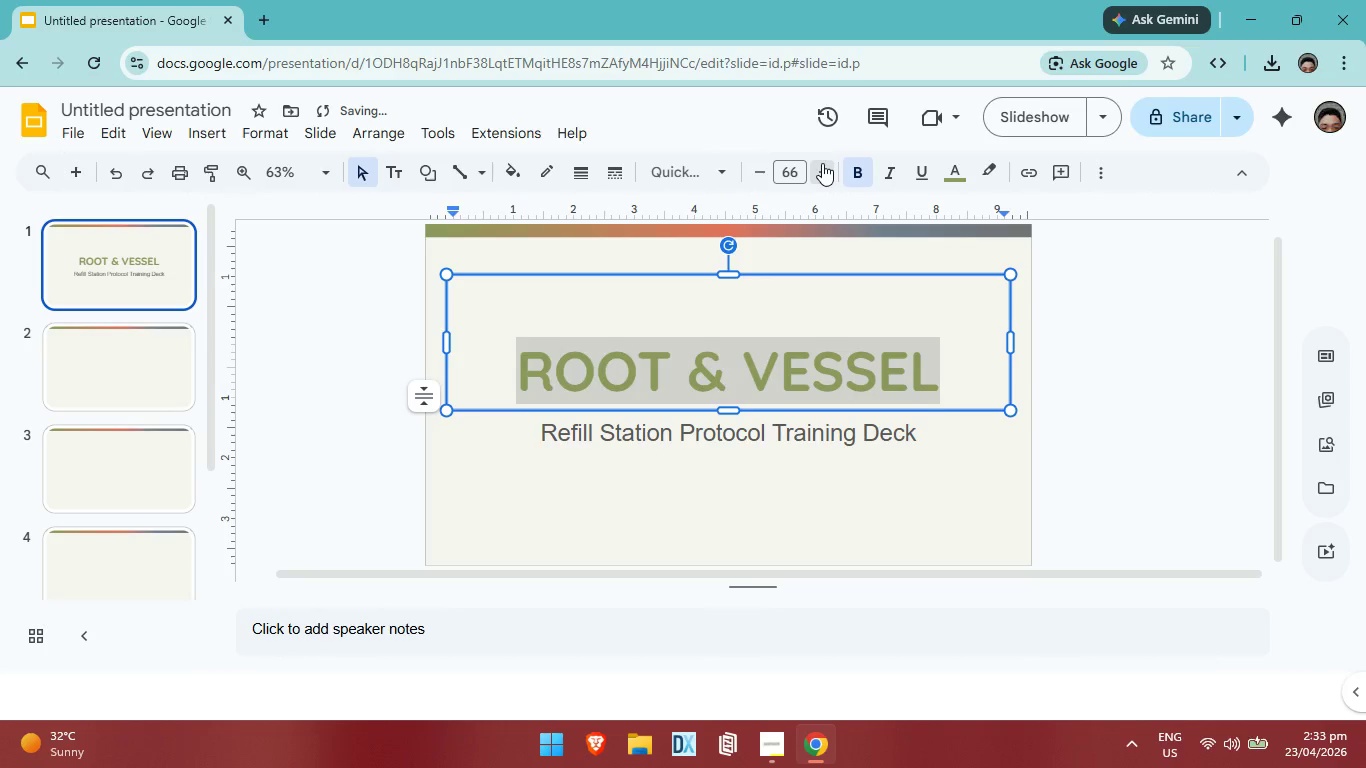 
triple_click([822, 163])
 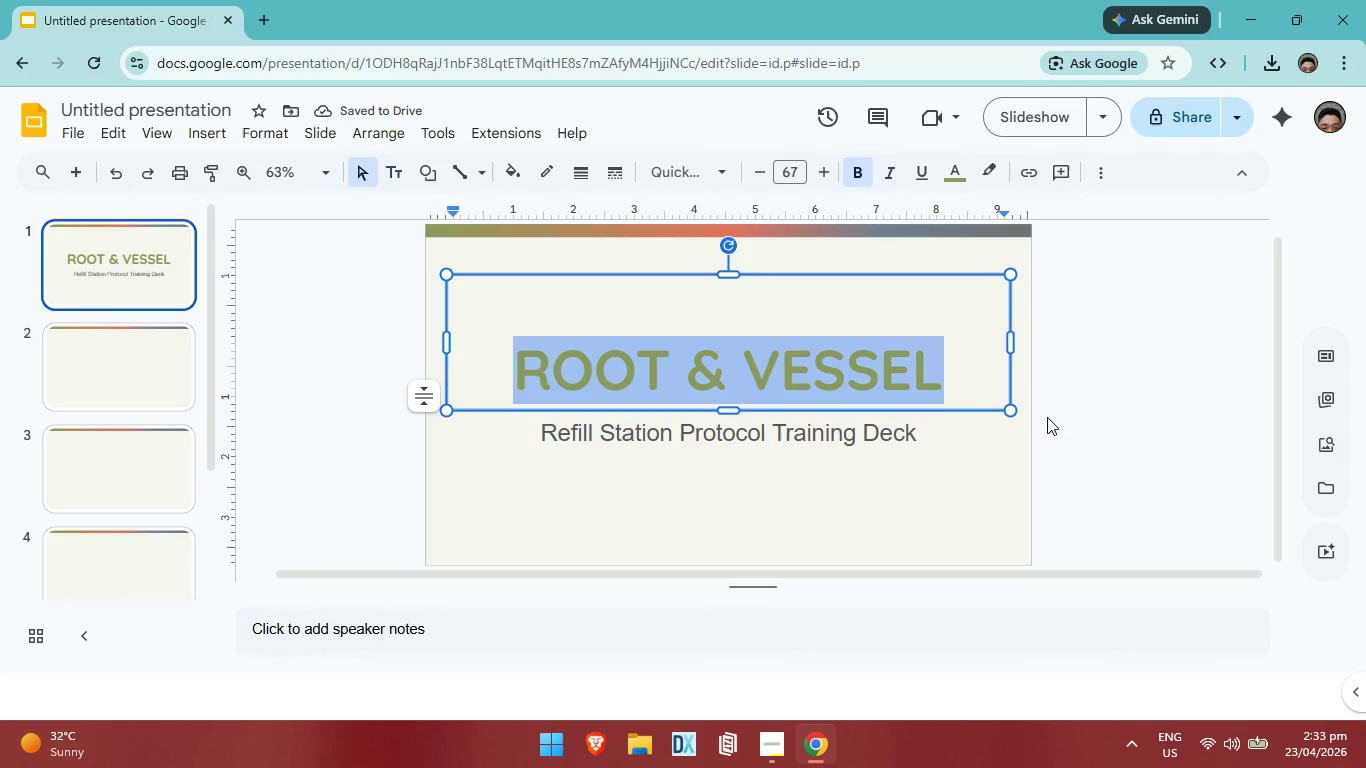 
left_click([999, 490])
 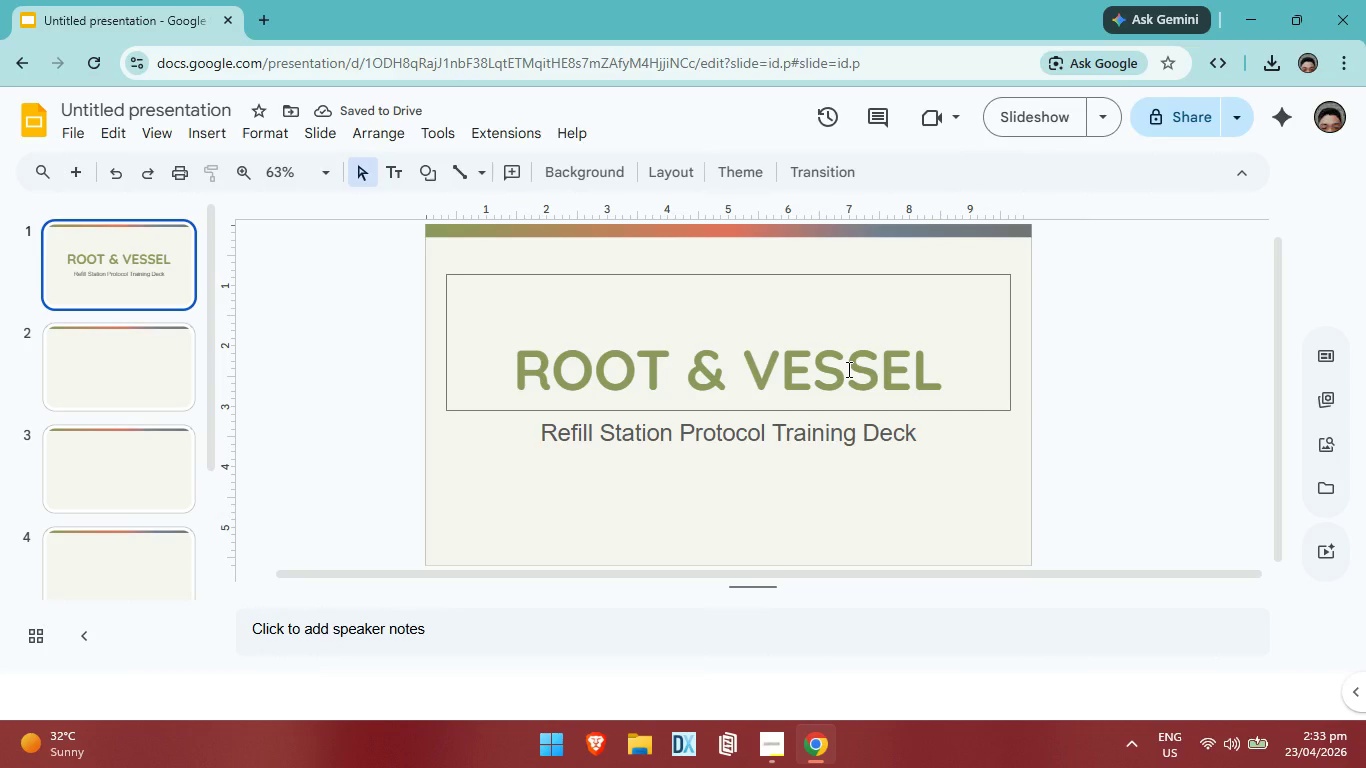 
left_click([847, 369])
 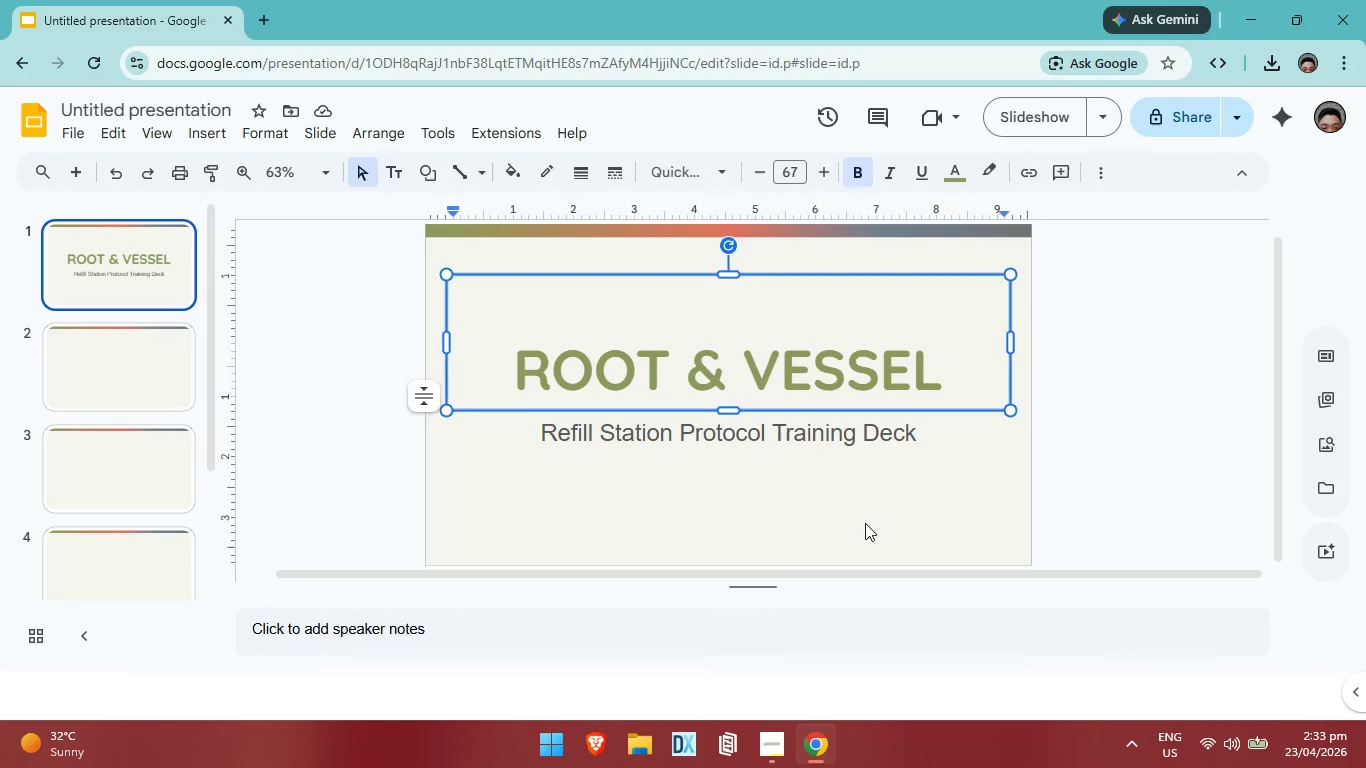 
left_click([865, 523])
 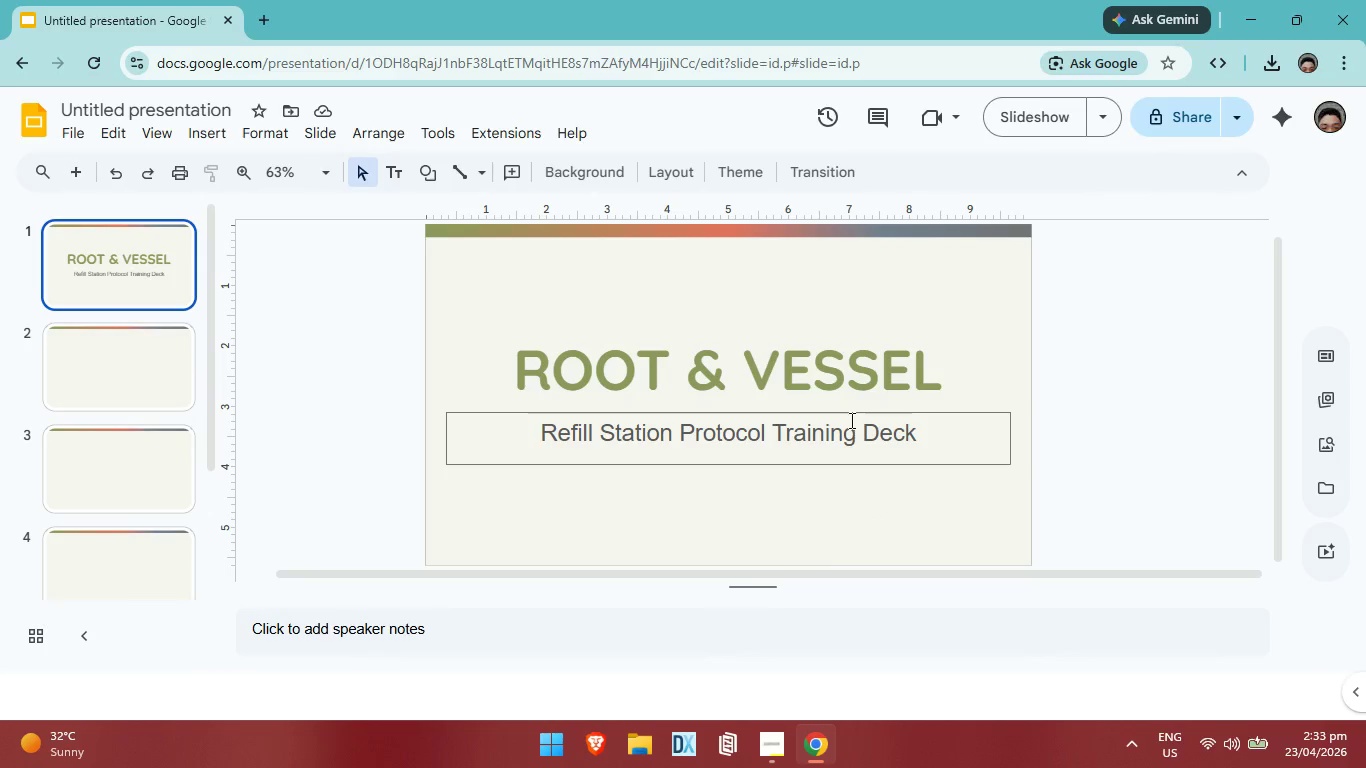 
left_click([824, 384])
 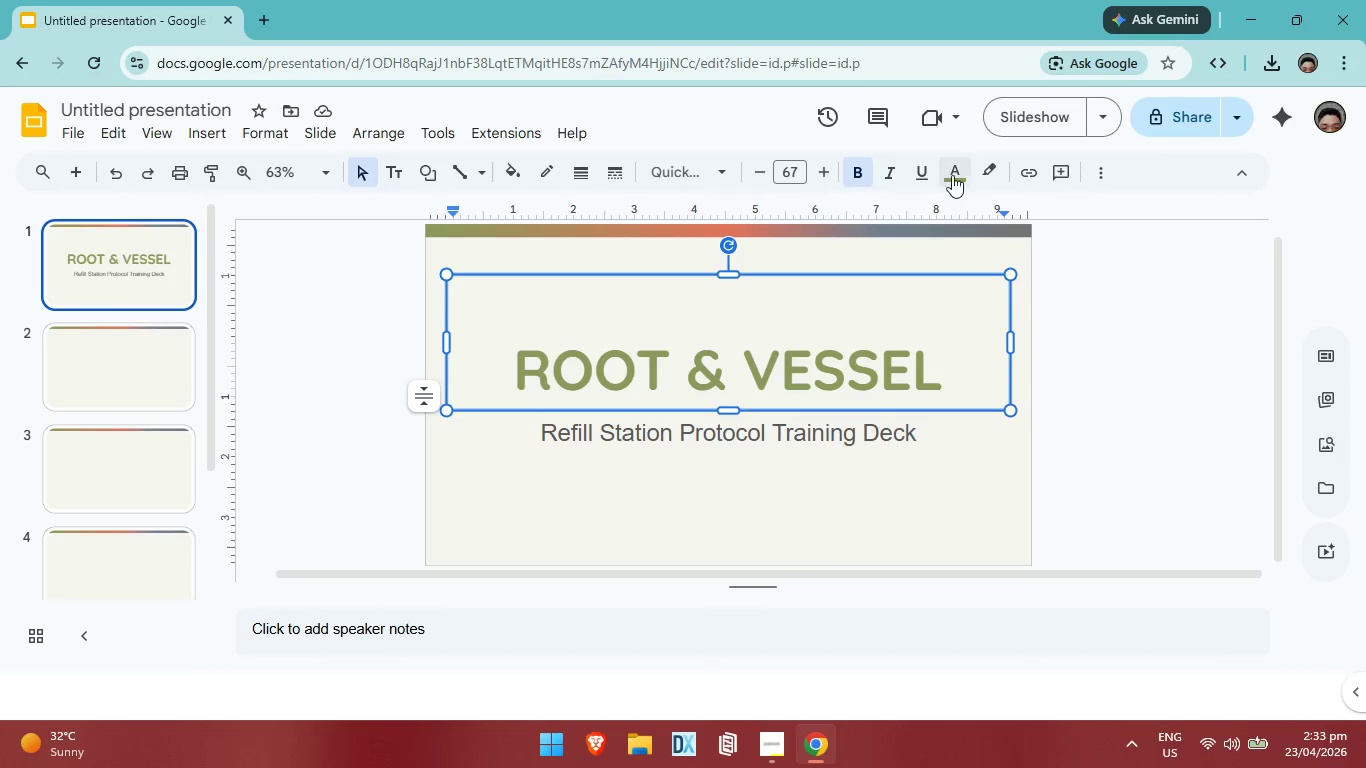 
left_click([954, 173])
 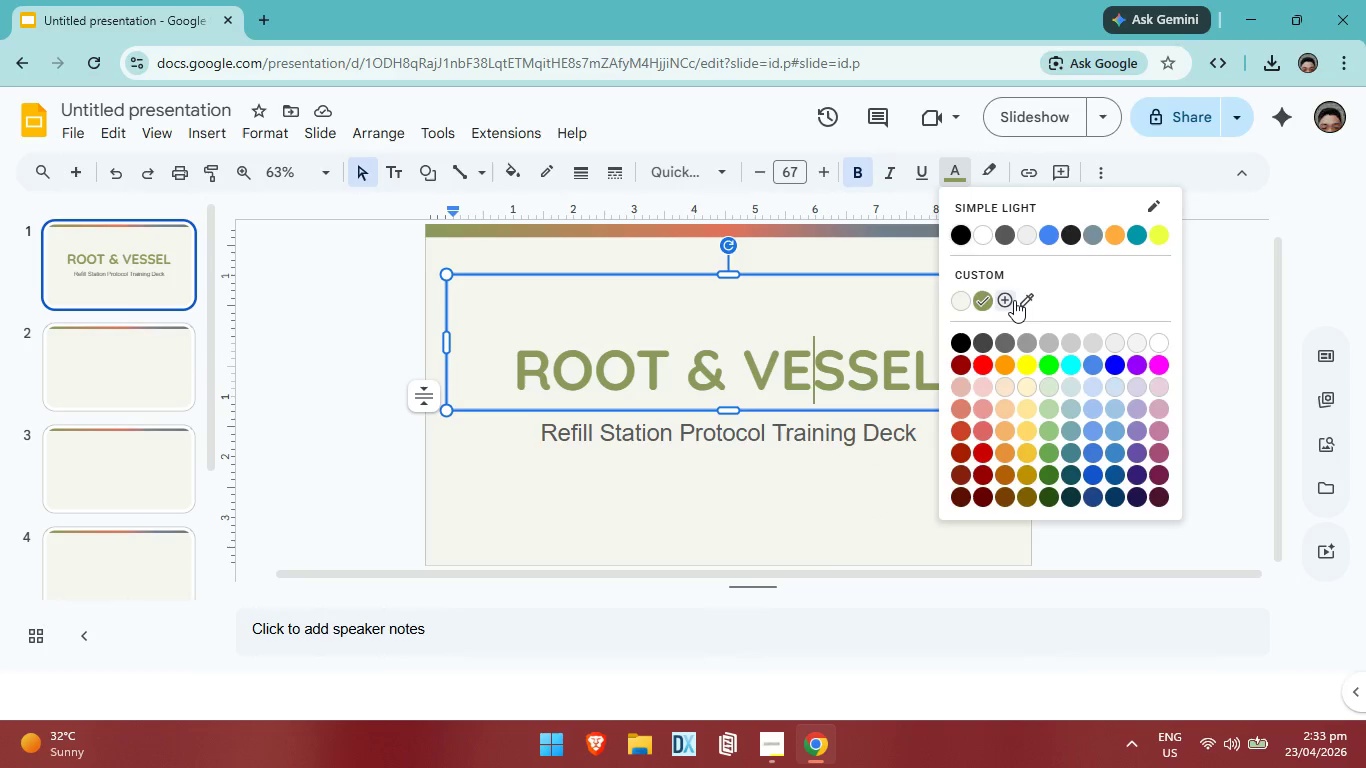 
left_click([1015, 299])
 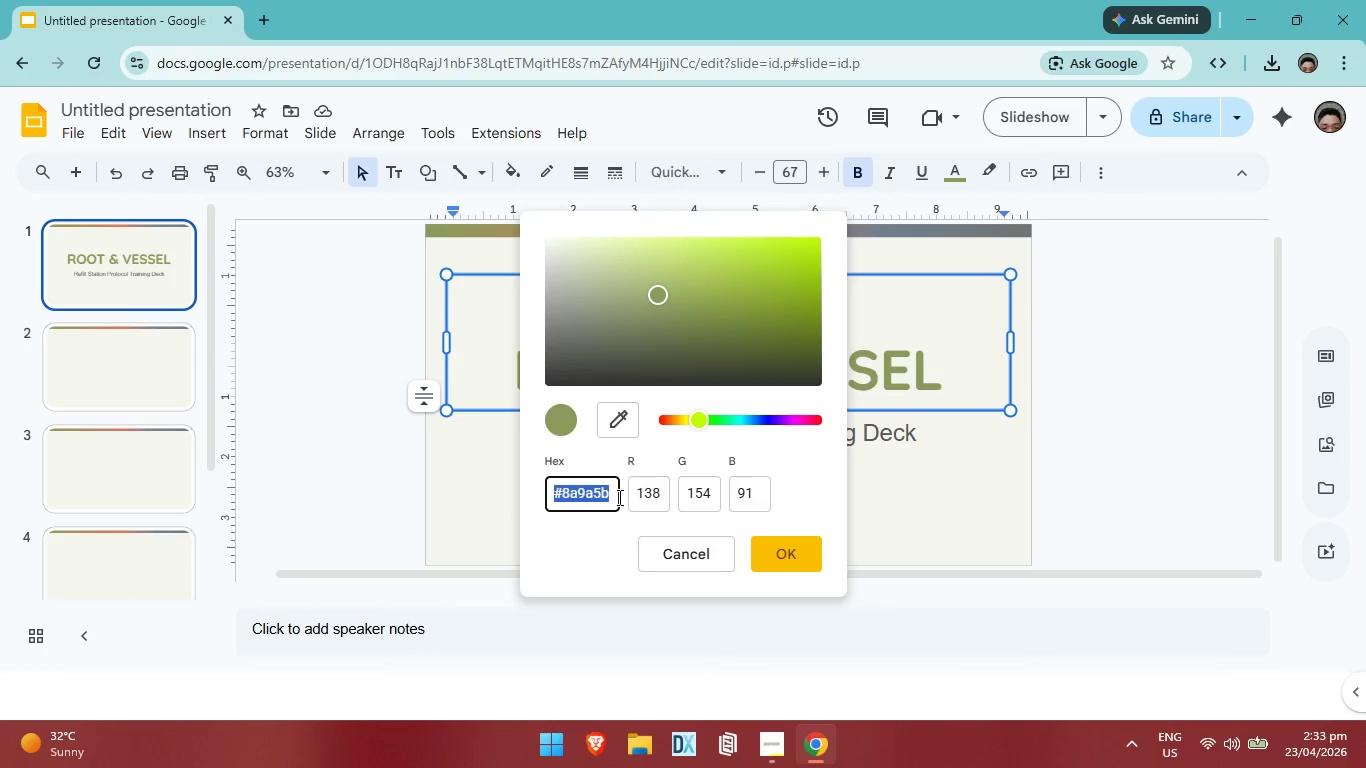 
left_click([772, 549])
 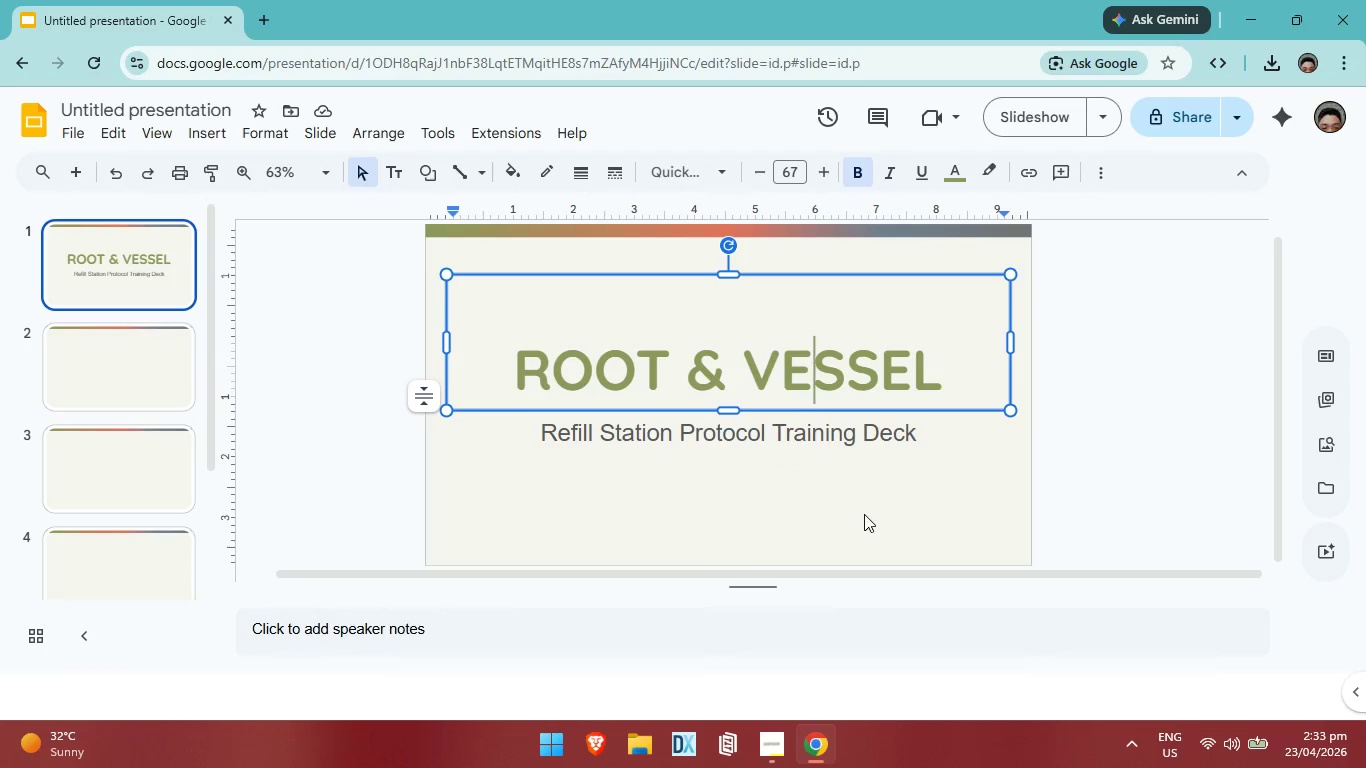 
left_click([864, 514])
 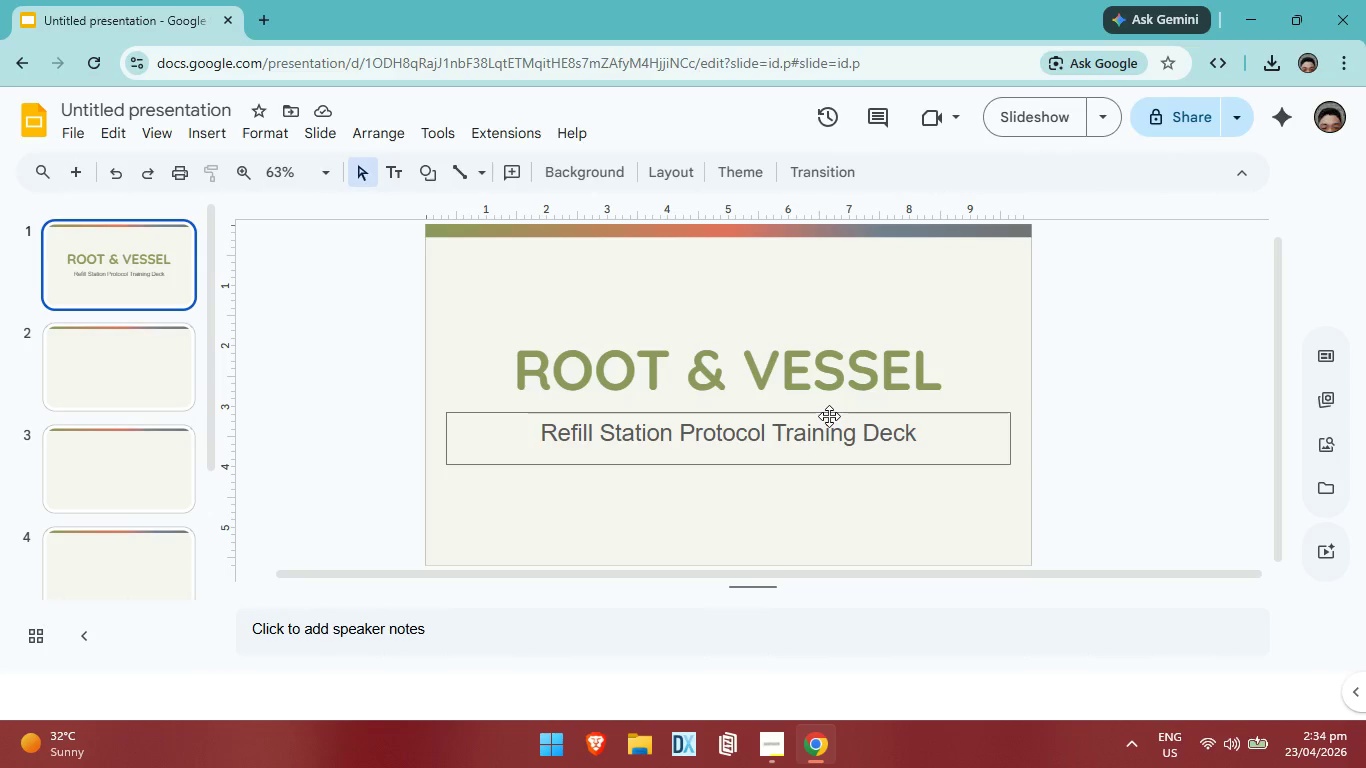 
left_click([138, 376])
 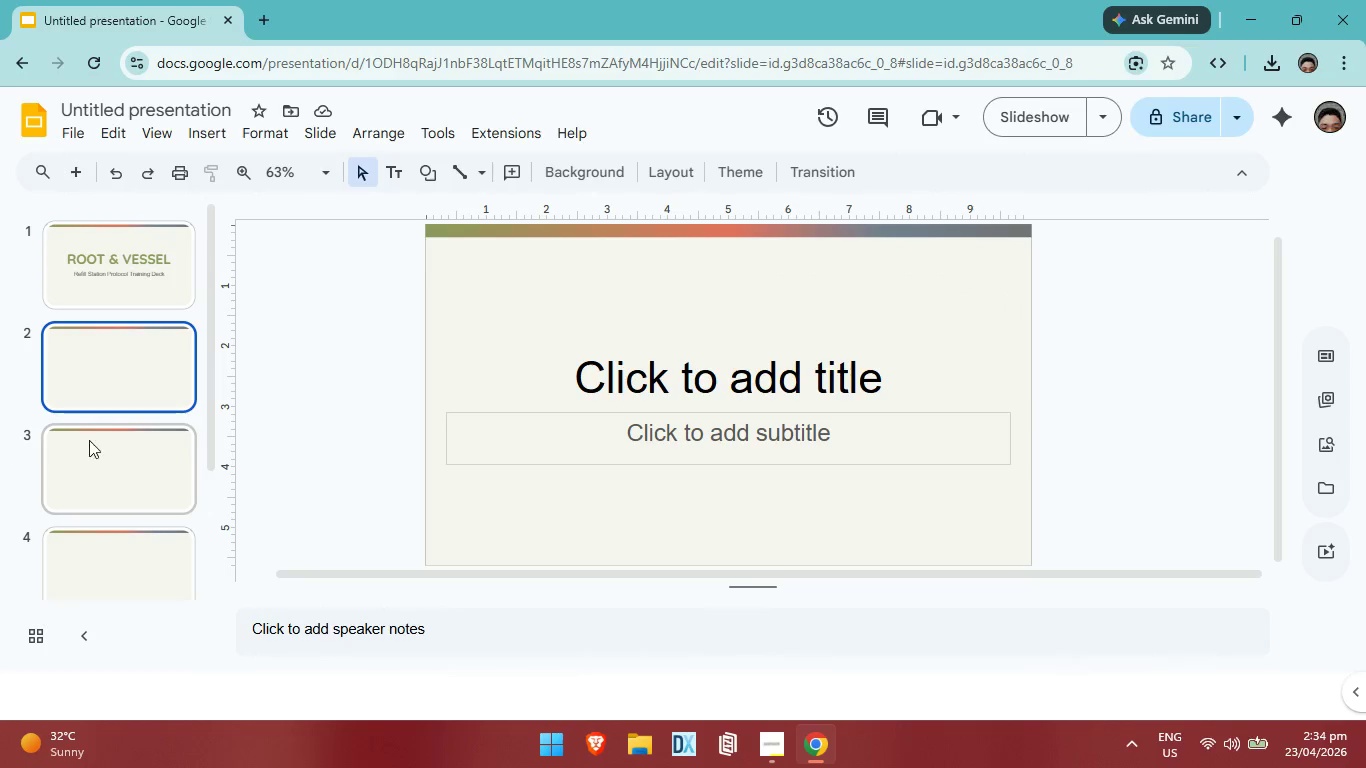 
double_click([115, 369])
 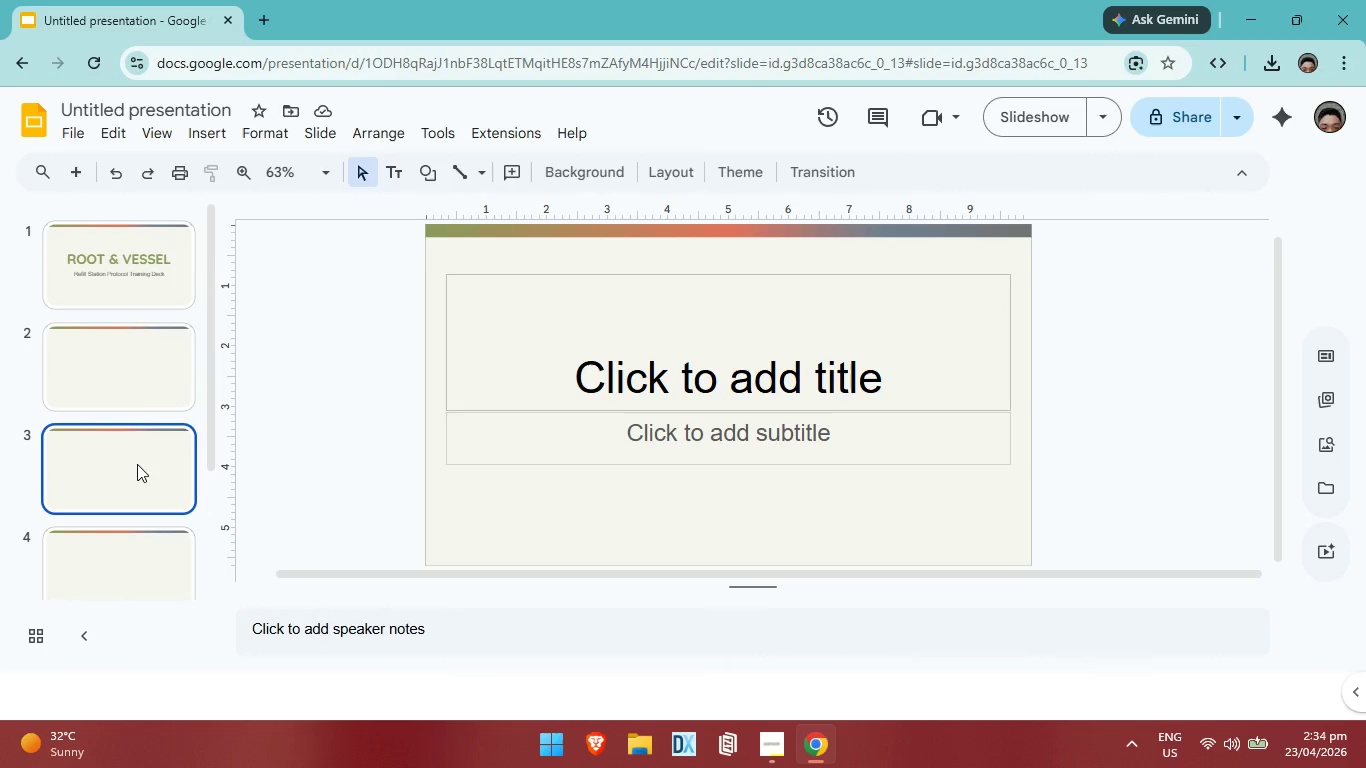 
triple_click([133, 475])
 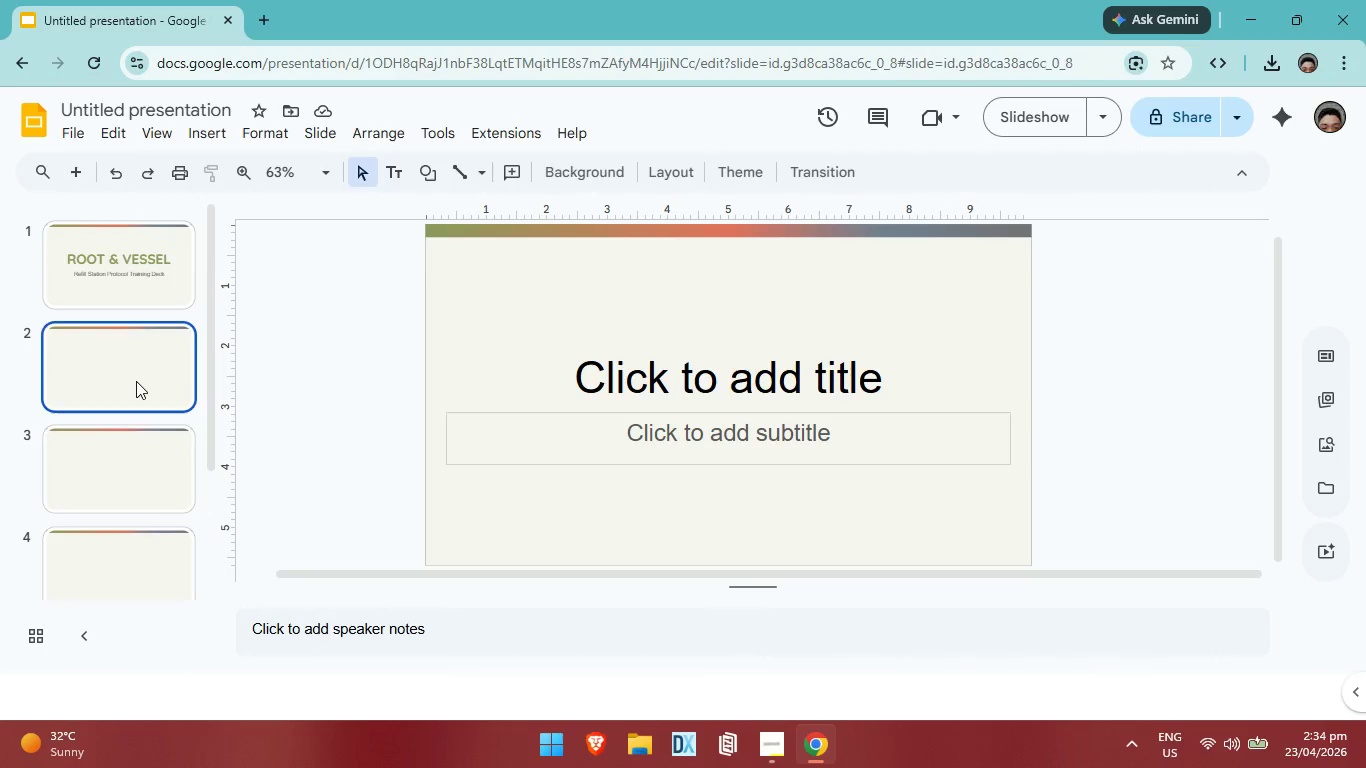 
triple_click([136, 381])
 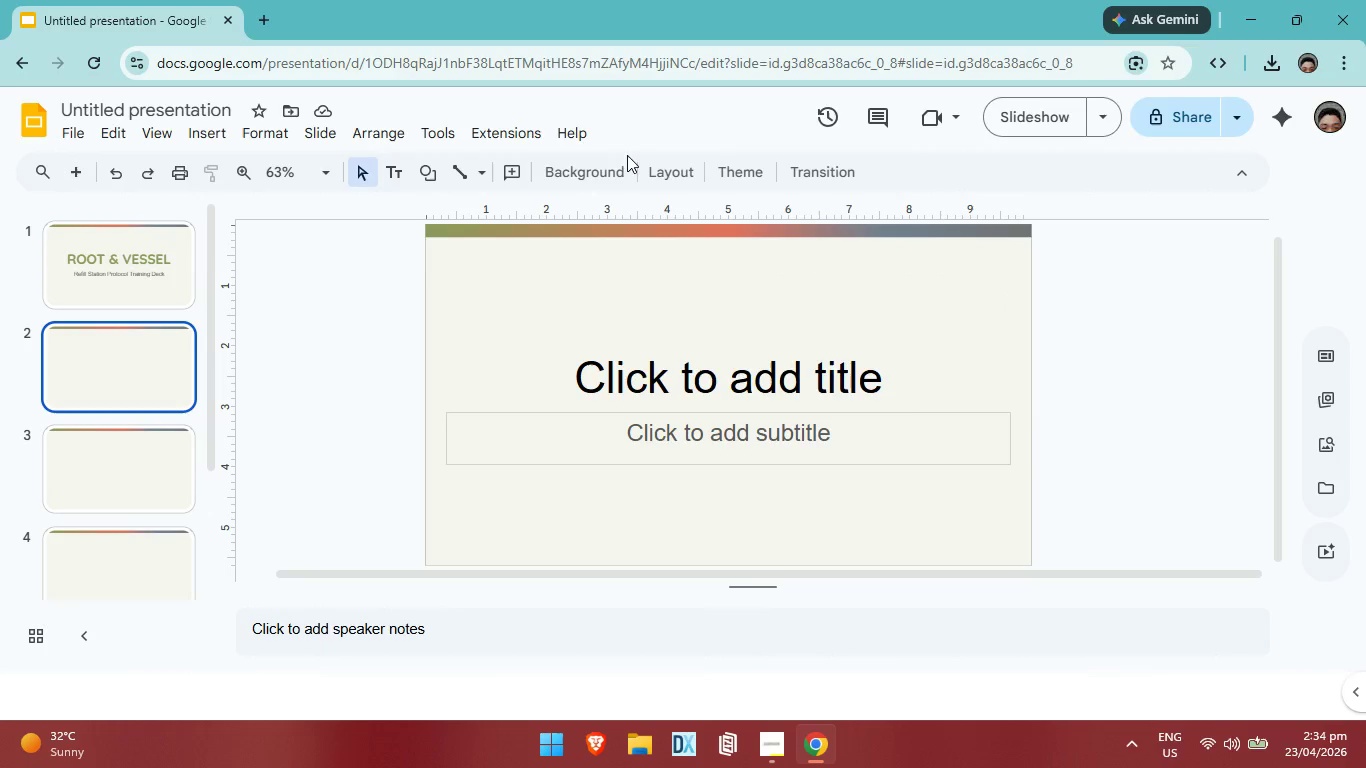 
left_click([669, 178])
 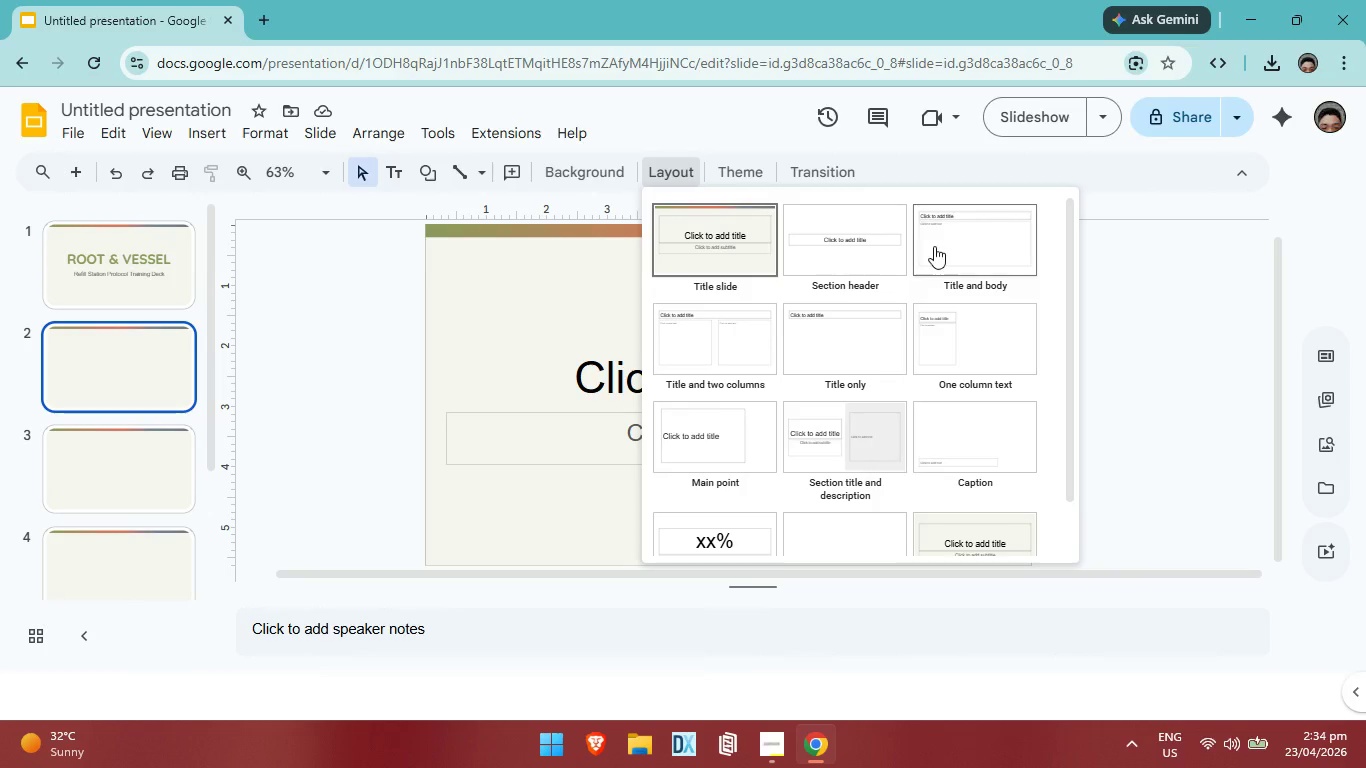 
left_click([934, 246])
 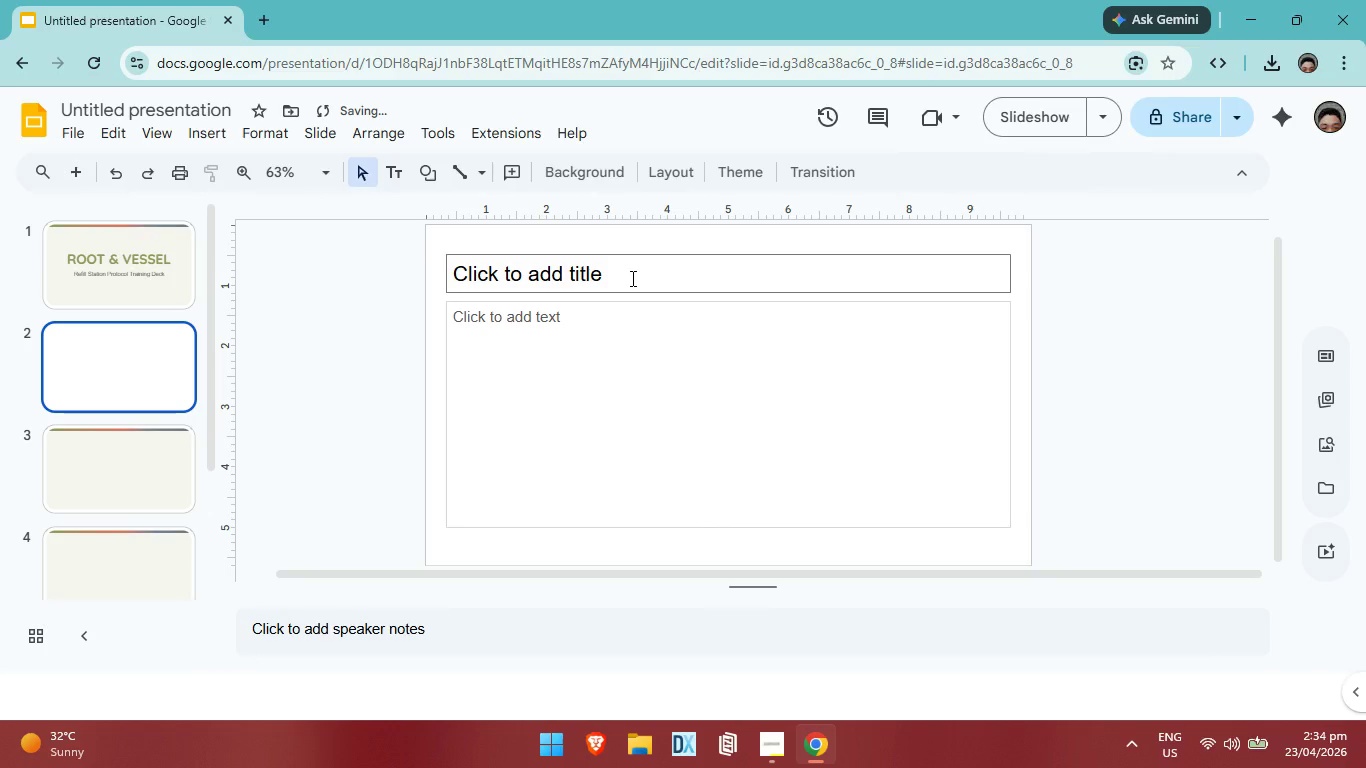 
left_click([631, 278])
 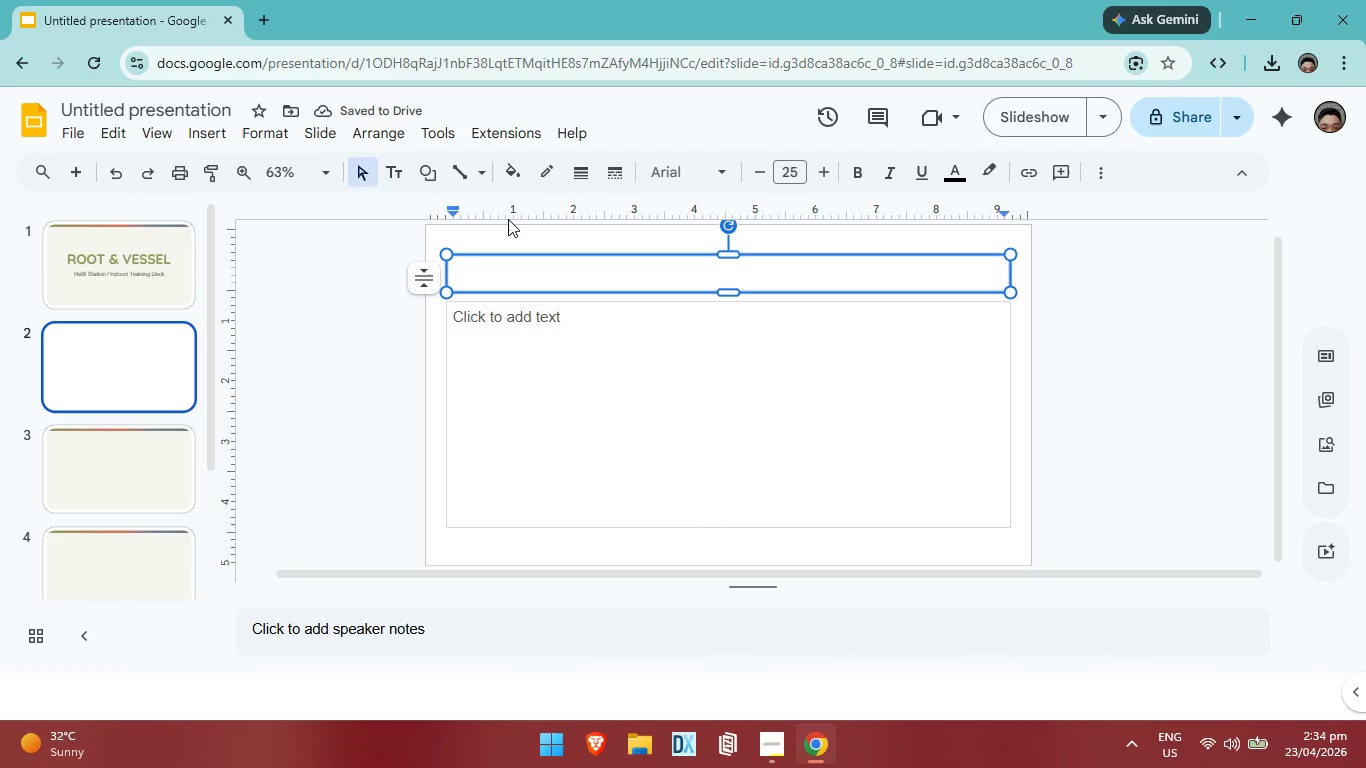 
left_click([510, 230])
 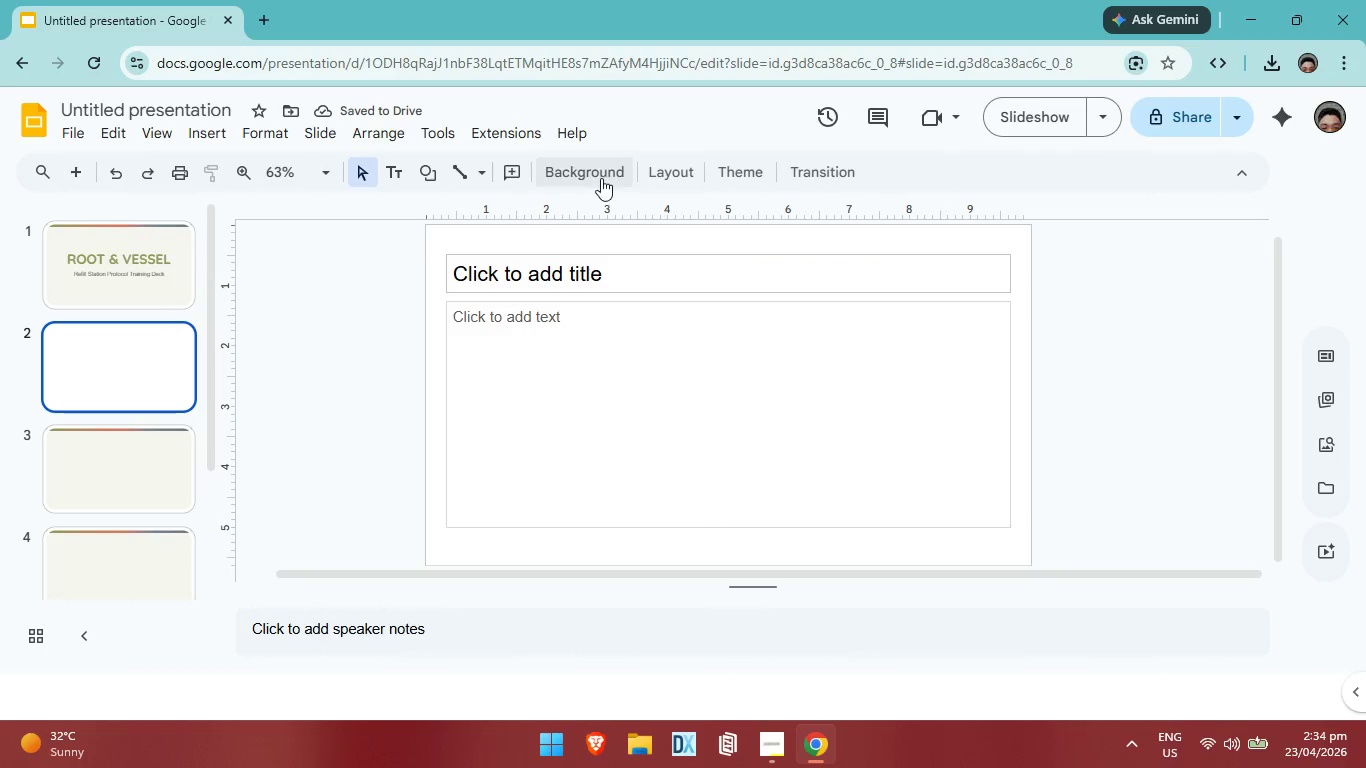 
left_click([600, 179])
 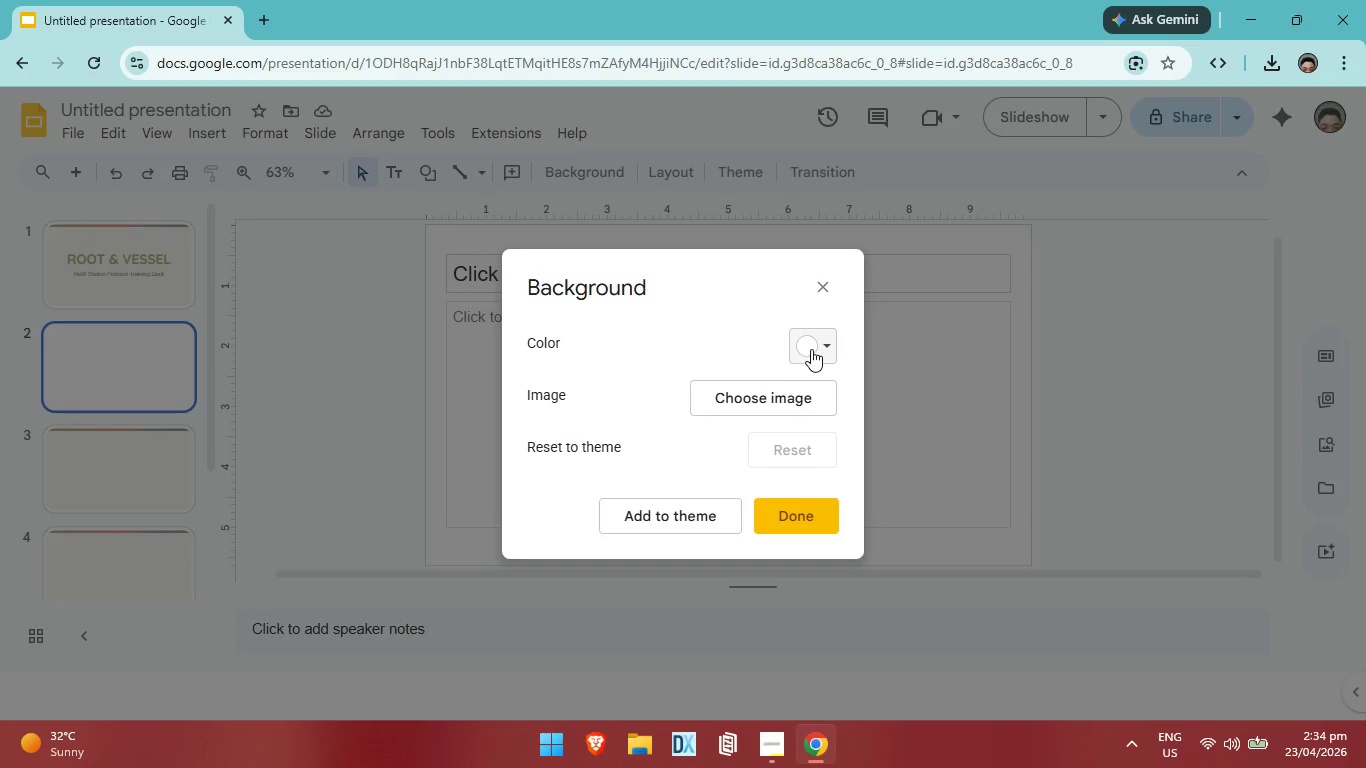 
left_click([811, 349])
 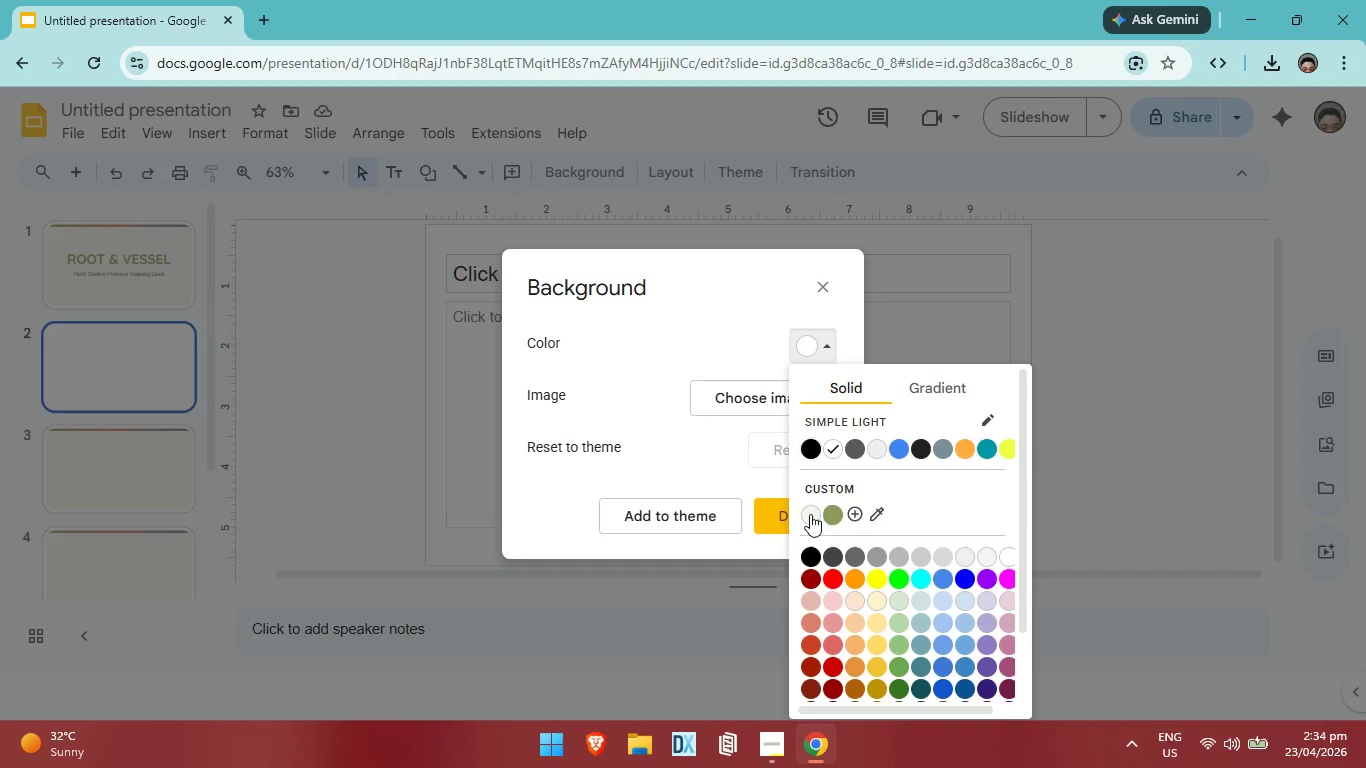 
left_click([811, 513])
 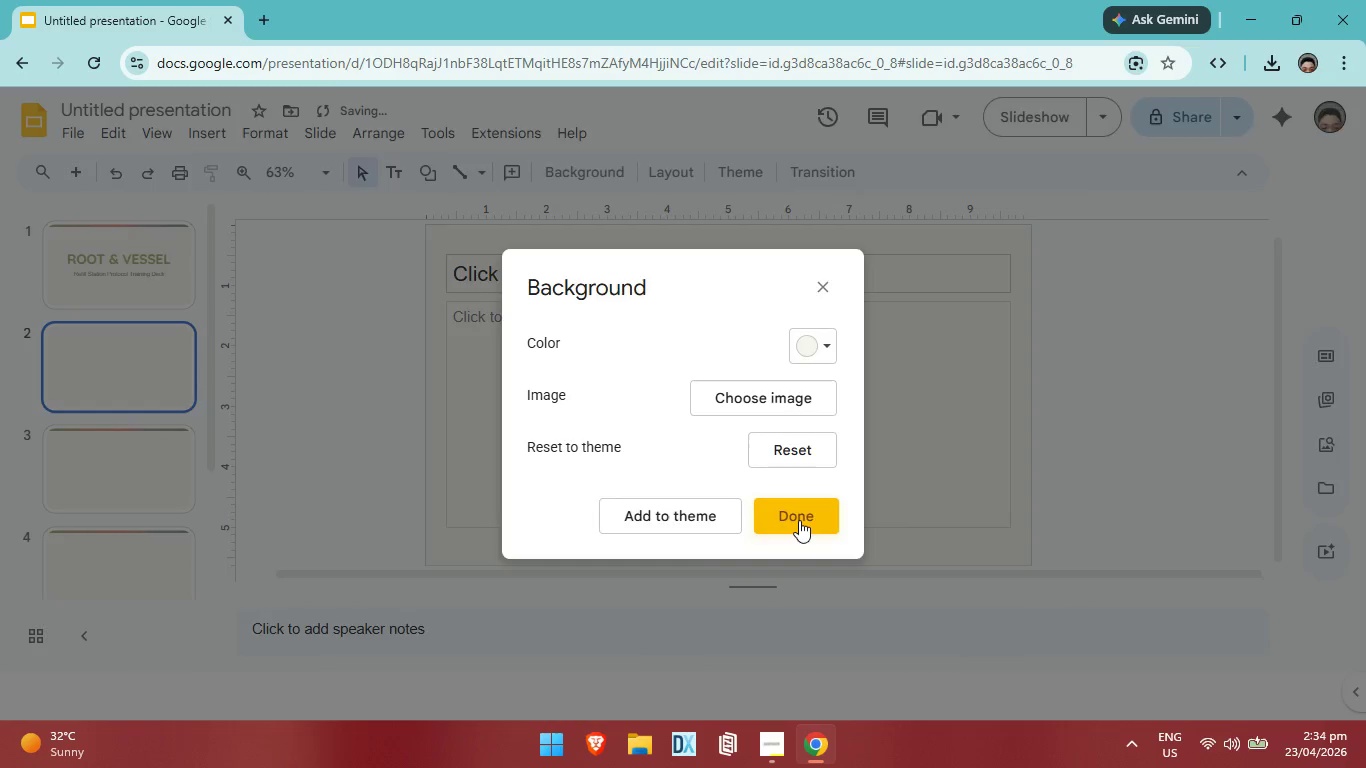 
left_click([799, 520])
 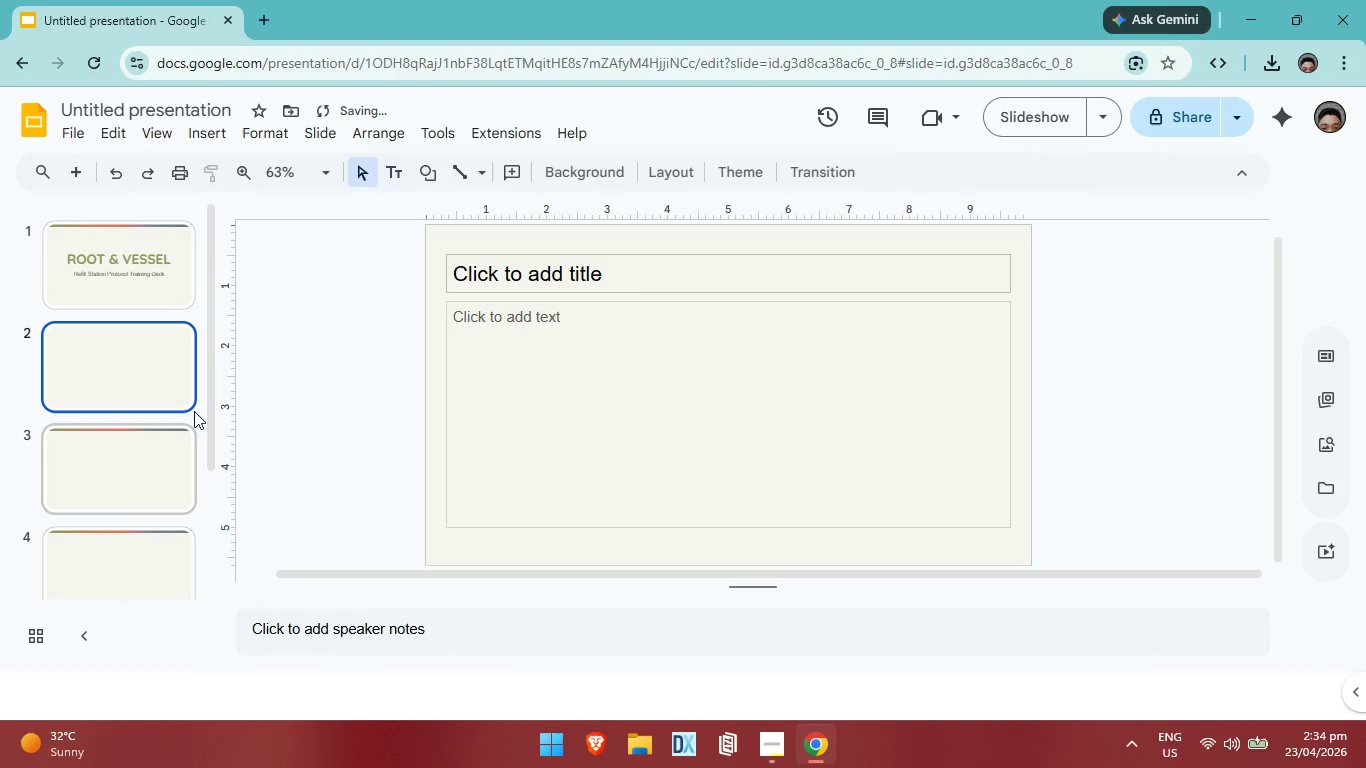 
scroll: coordinate [194, 411], scroll_direction: none, amount: 0.0
 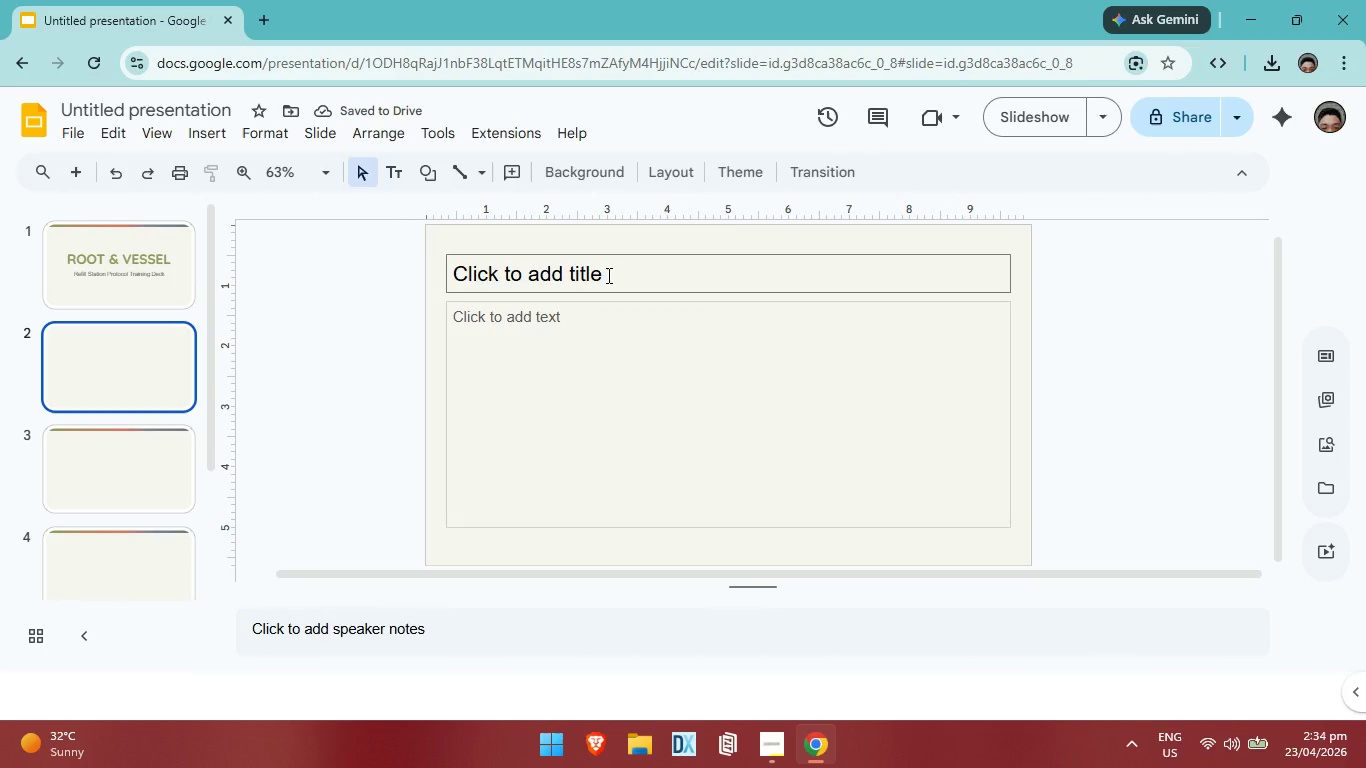 
left_click([607, 275])
 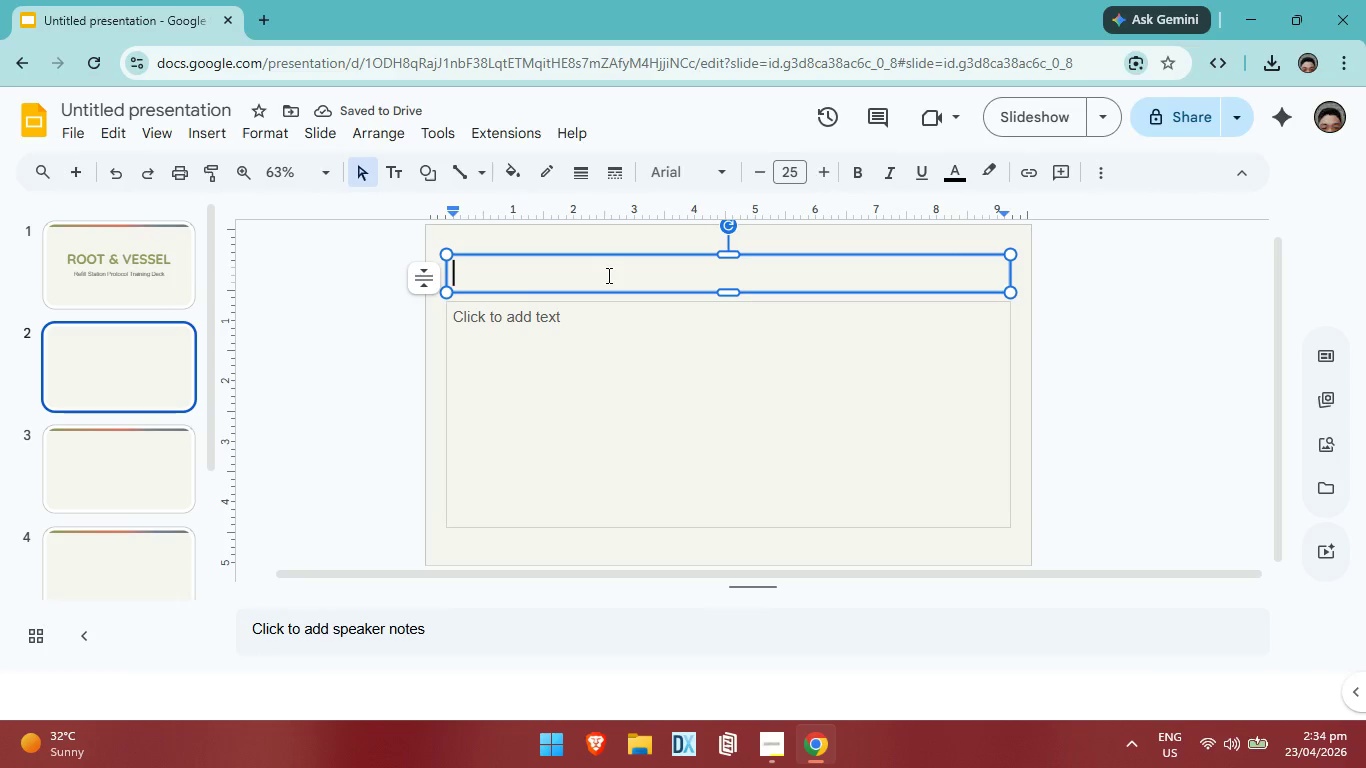 
type(t)
key(Backspace)
type(The)
key(Backspace)
key(Backspace)
key(Backspace)
 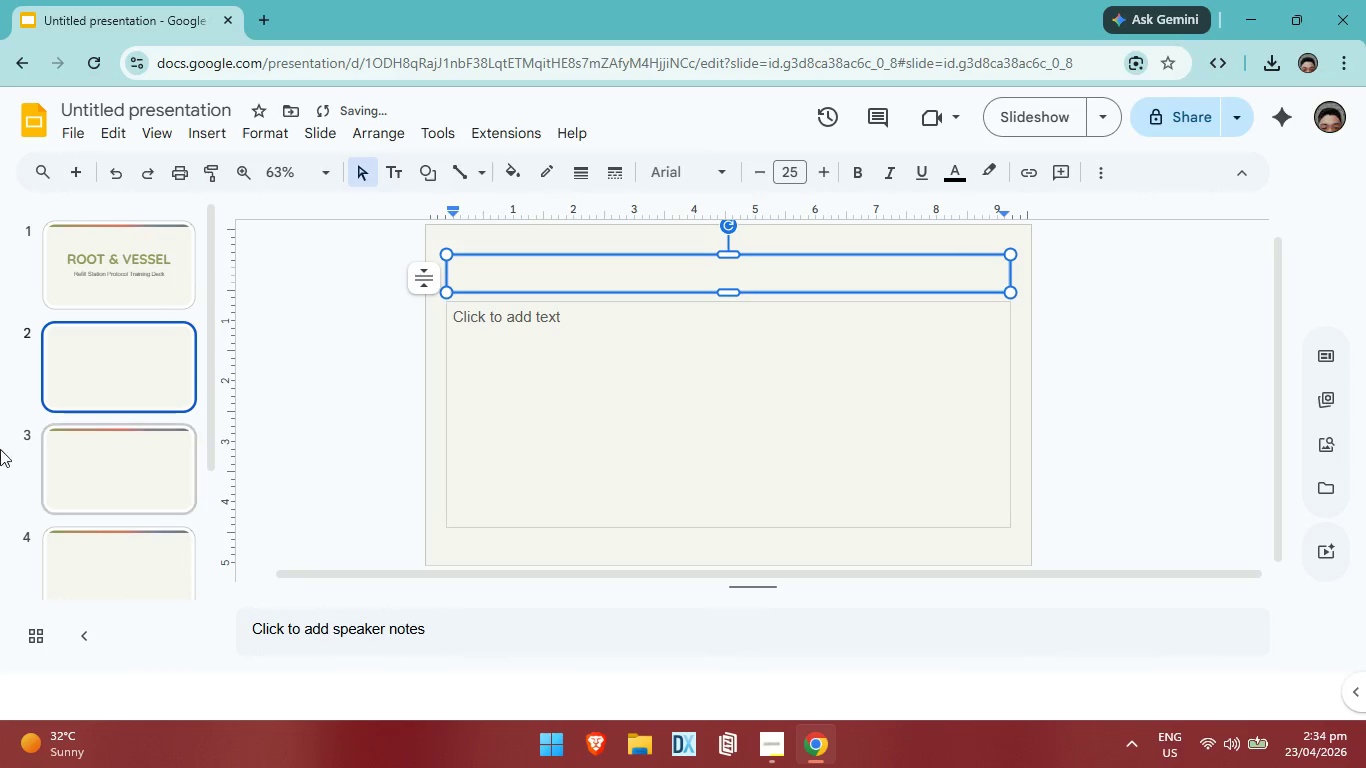 
left_click([166, 285])
 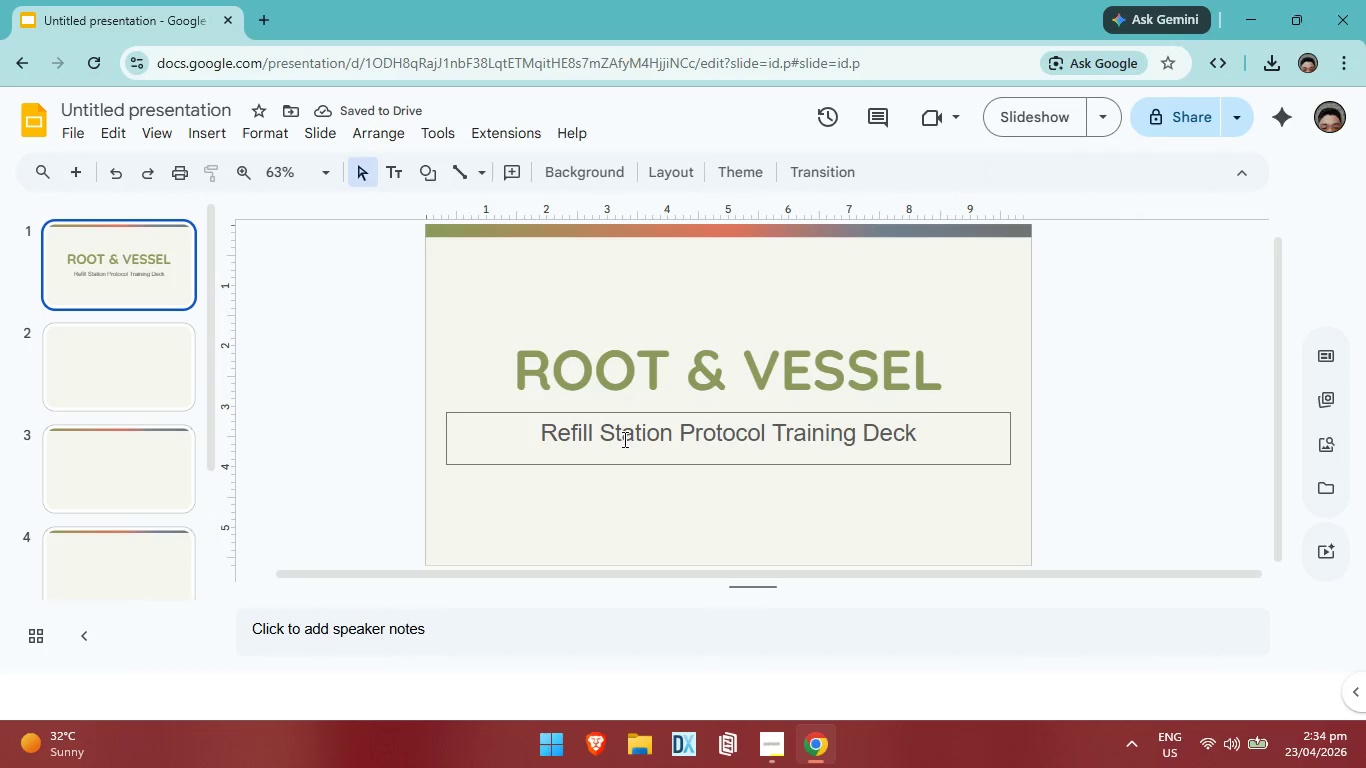 
left_click([623, 439])
 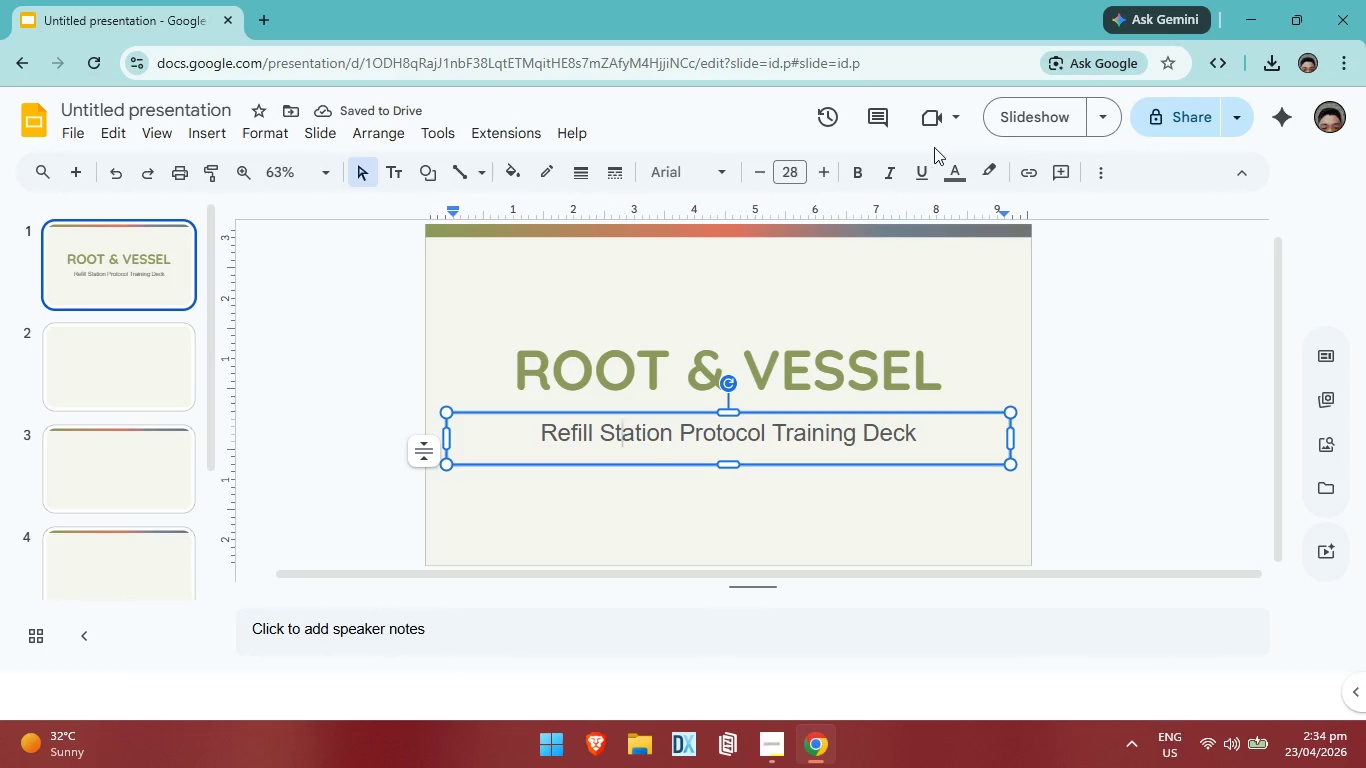 
left_click([955, 177])
 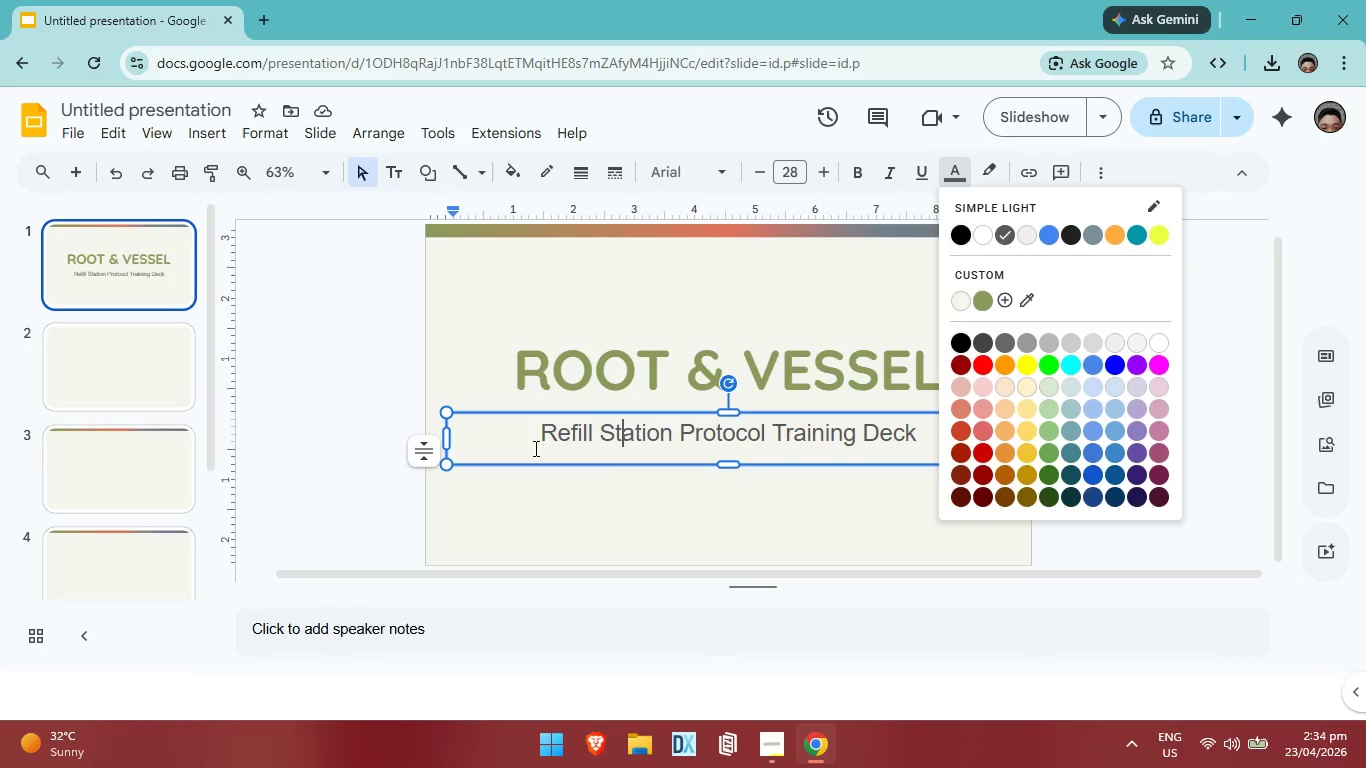 
left_click([141, 350])
 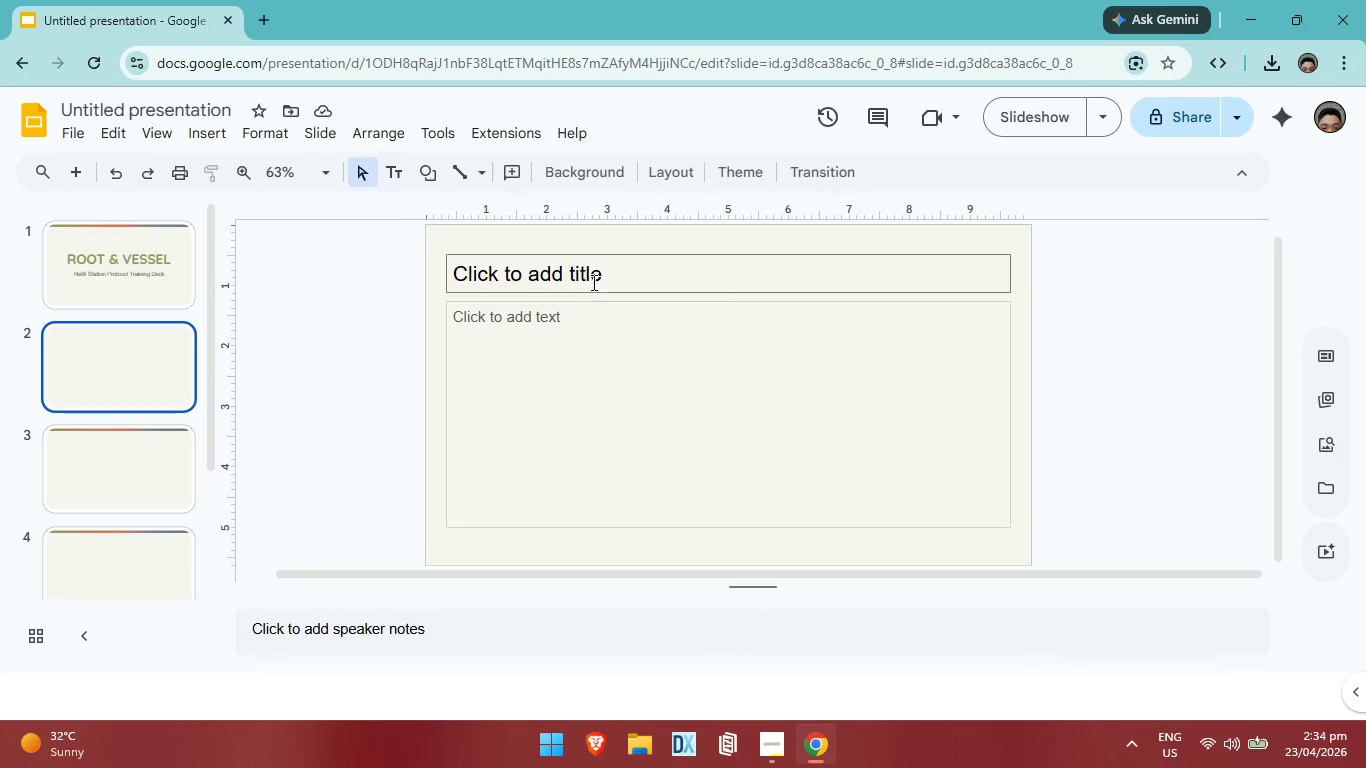 
left_click([592, 282])
 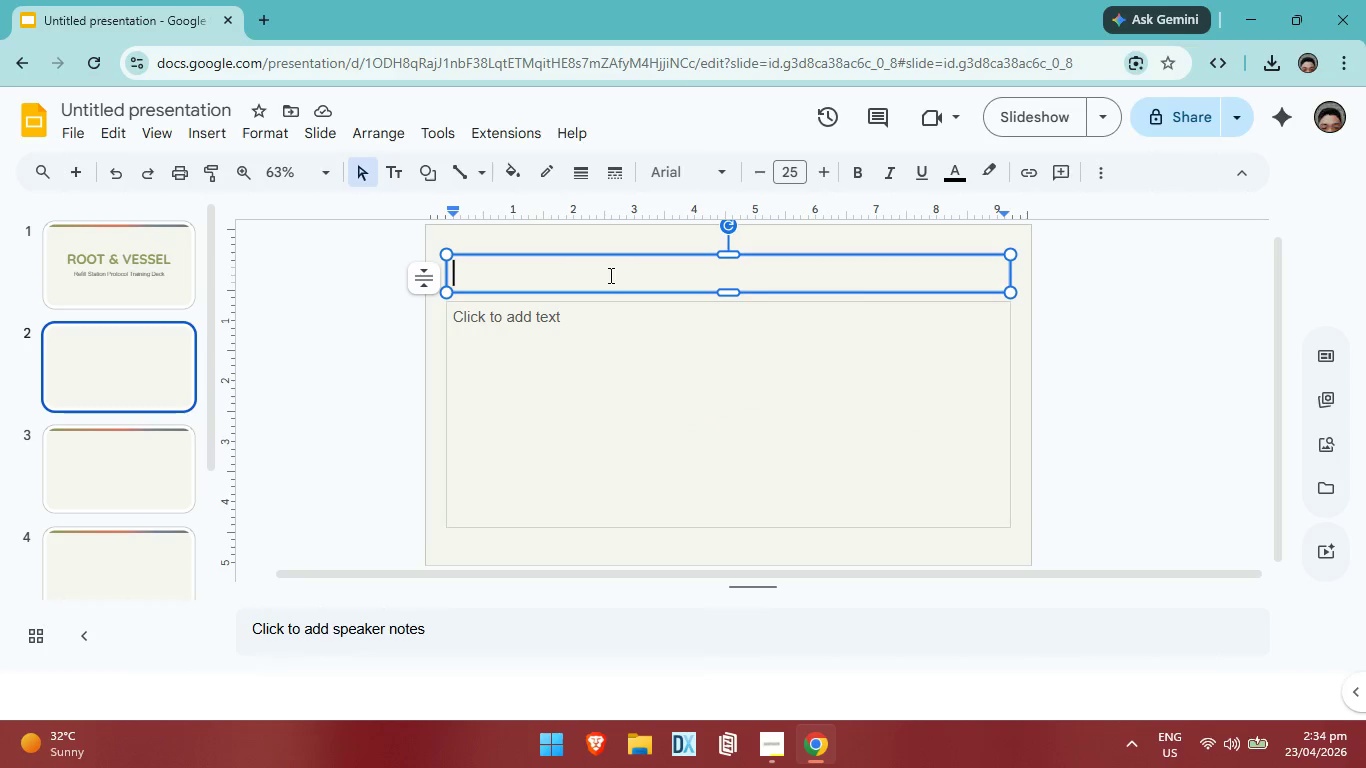 
type(The Zero-Wste)
key(Backspace)
key(Backspace)
key(Backspace)
type(aste Mission)
 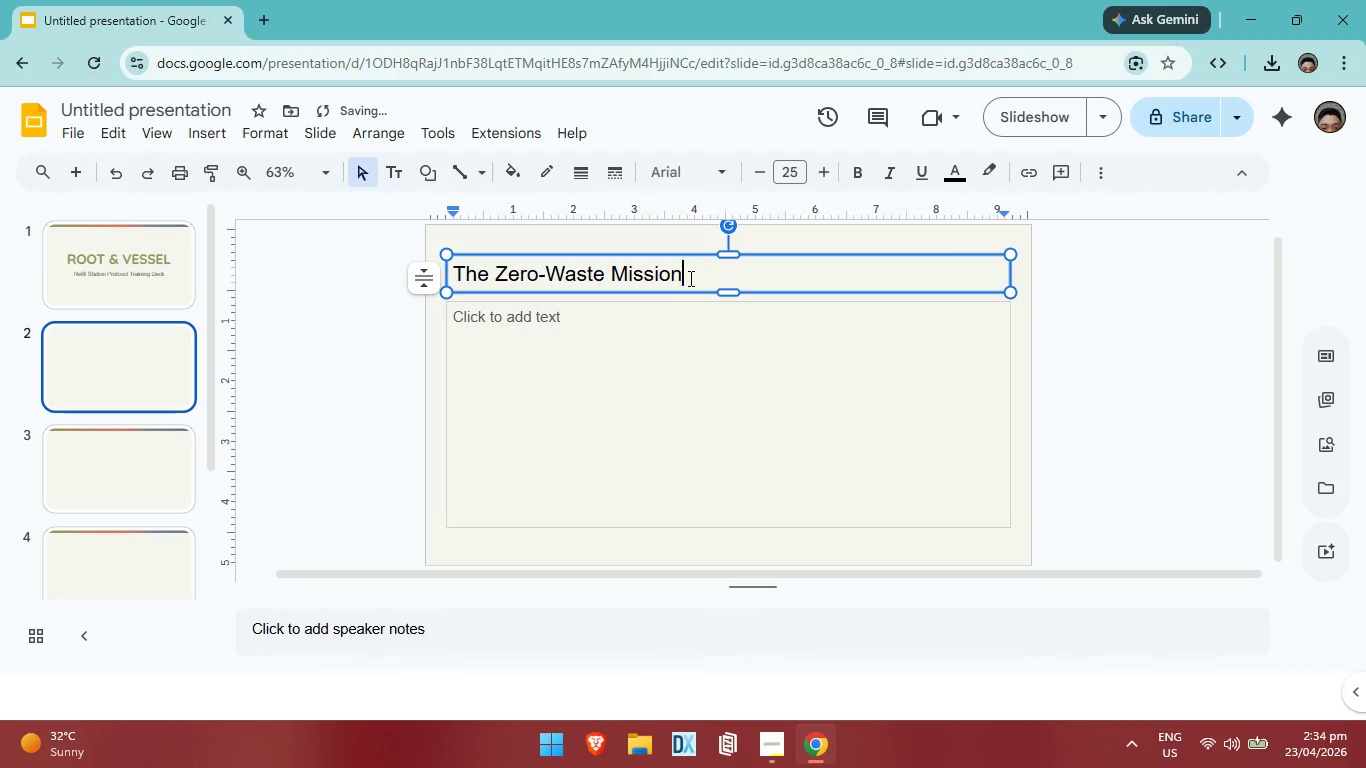 
left_click_drag(start_coordinate=[693, 278], to_coordinate=[463, 284])
 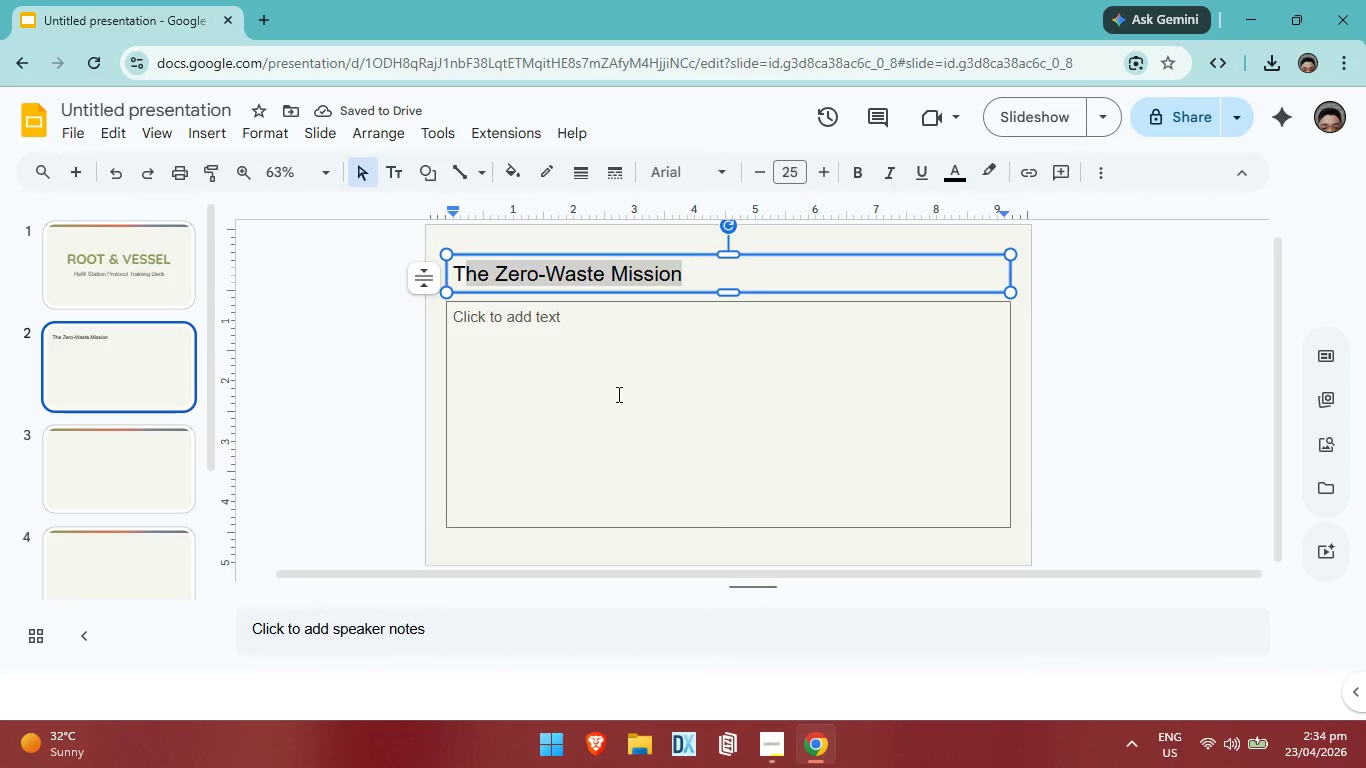 
left_click([617, 394])
 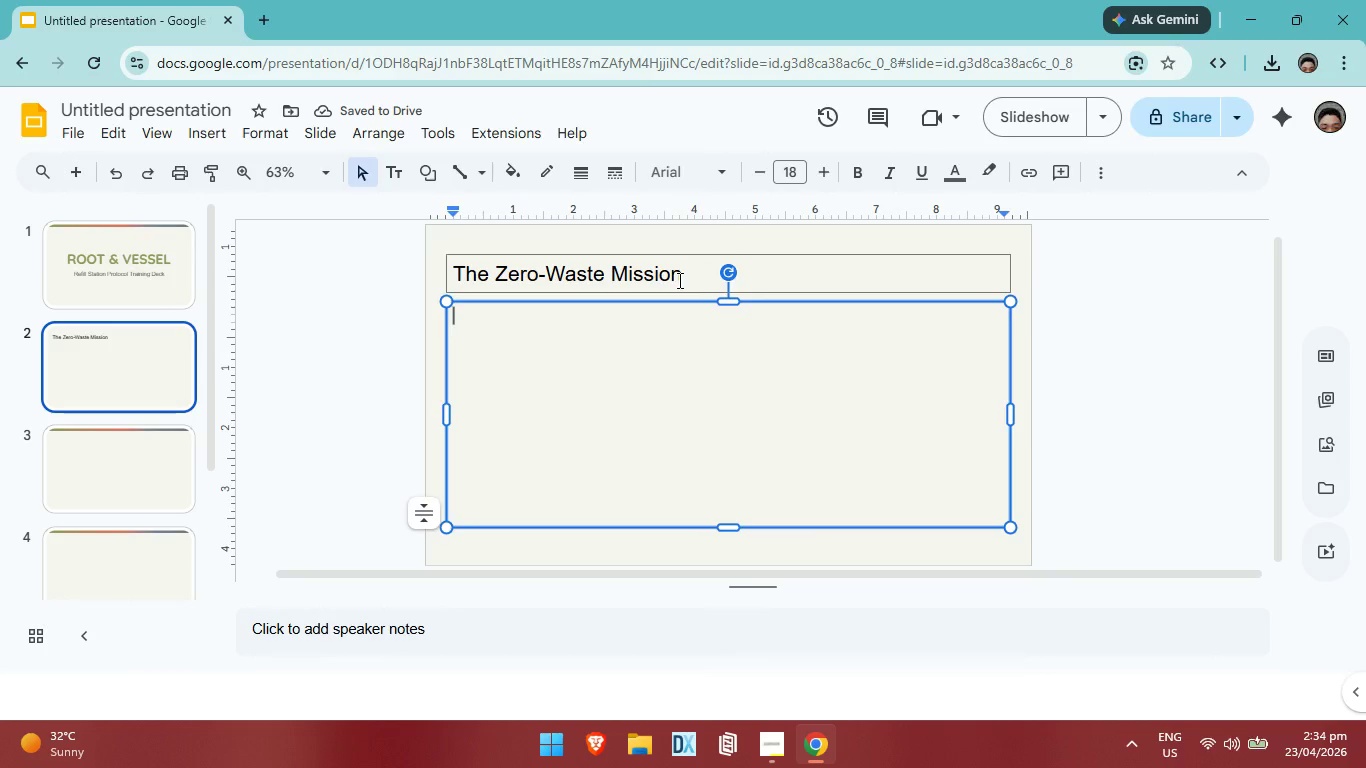 
left_click([678, 280])
 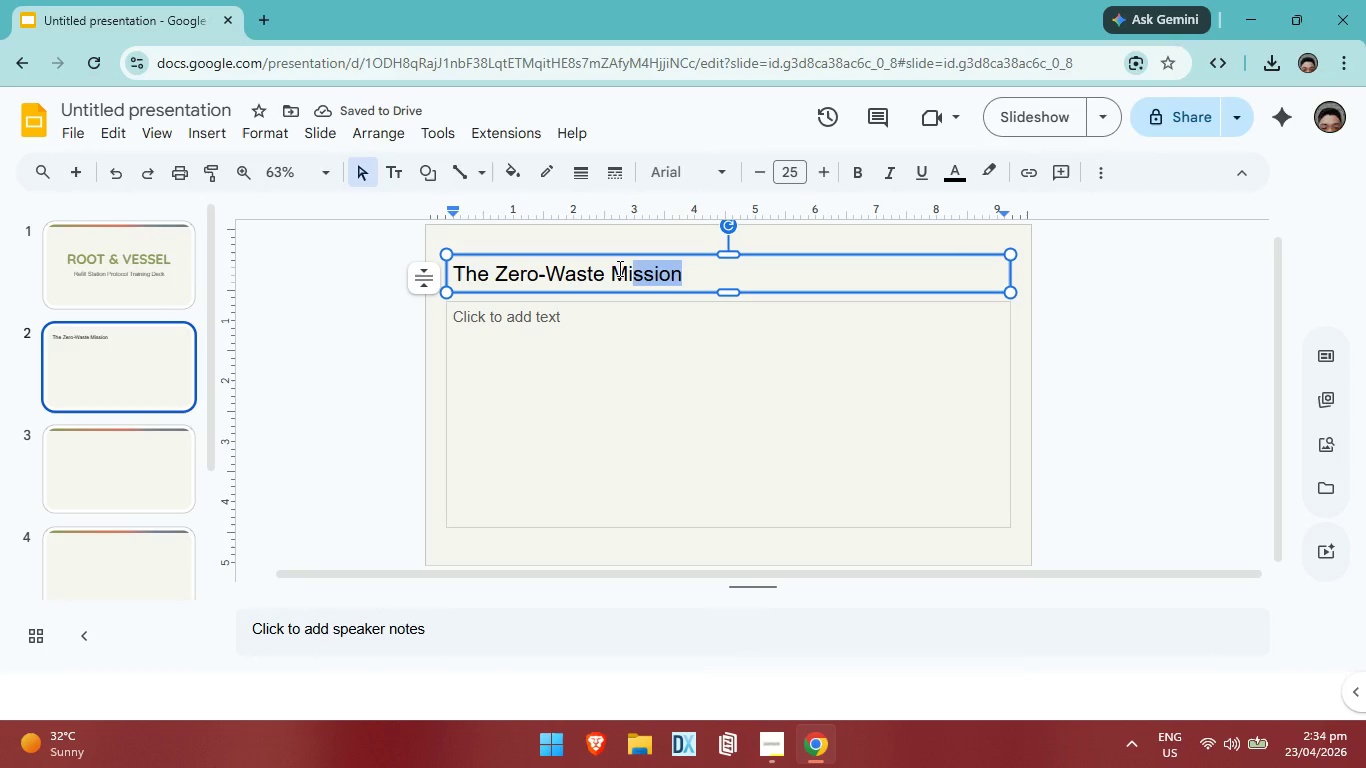 
left_click_drag(start_coordinate=[689, 264], to_coordinate=[439, 276])
 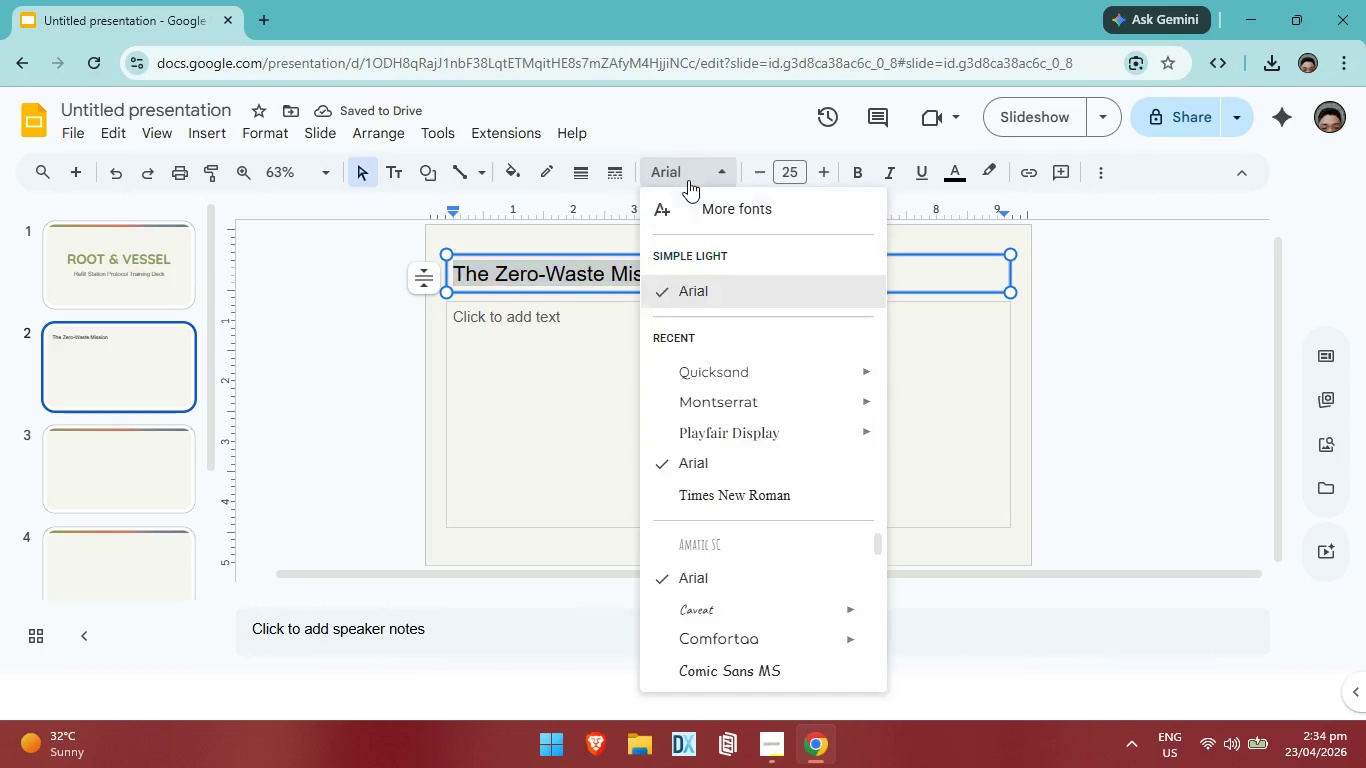 
left_click([689, 174])
 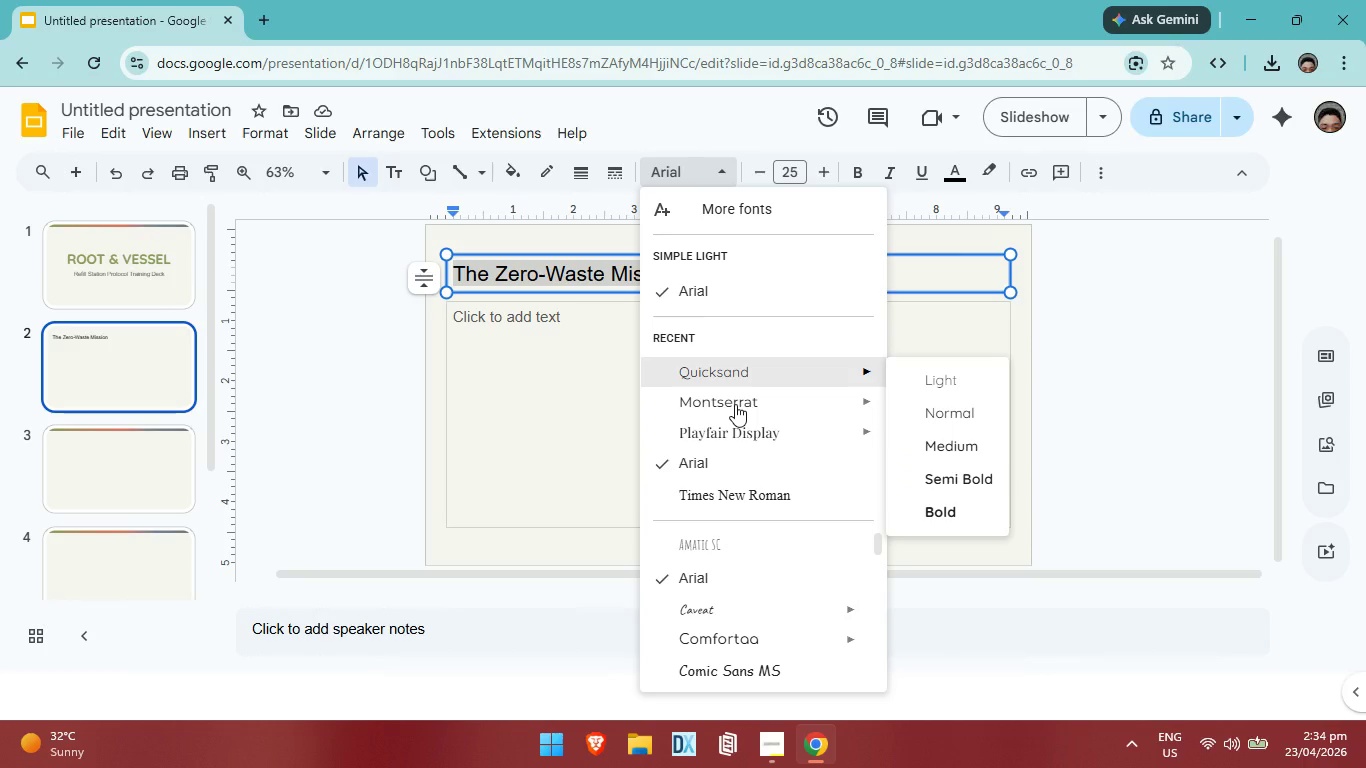 
left_click([756, 361])
 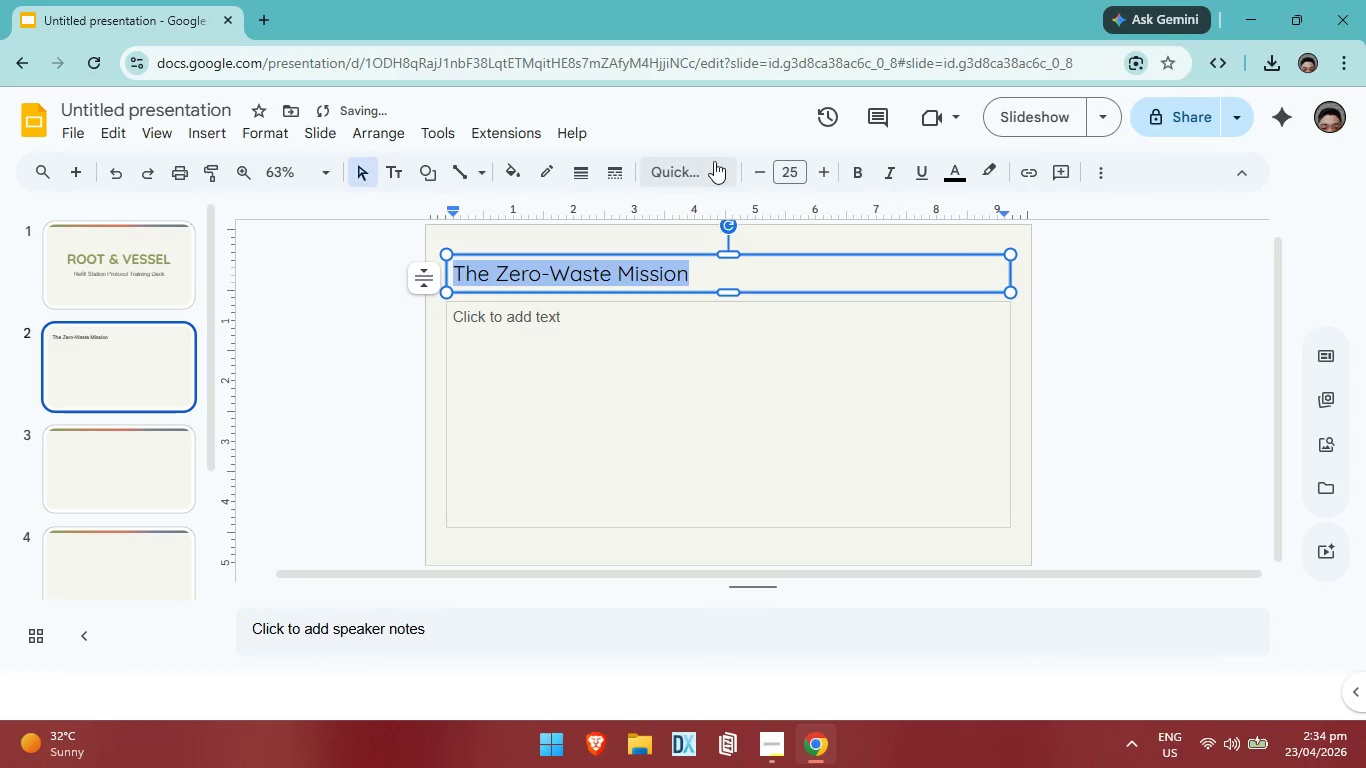 
left_click([714, 160])
 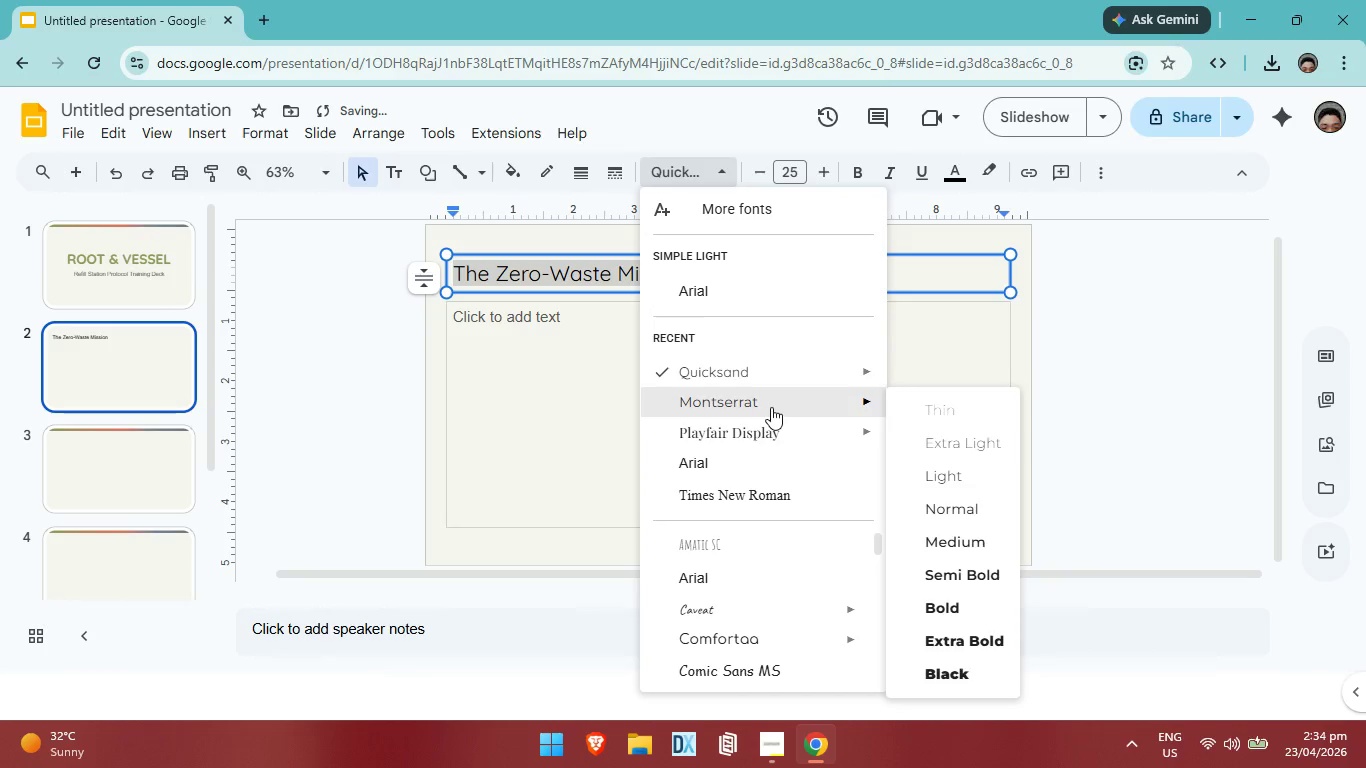 
left_click([771, 407])
 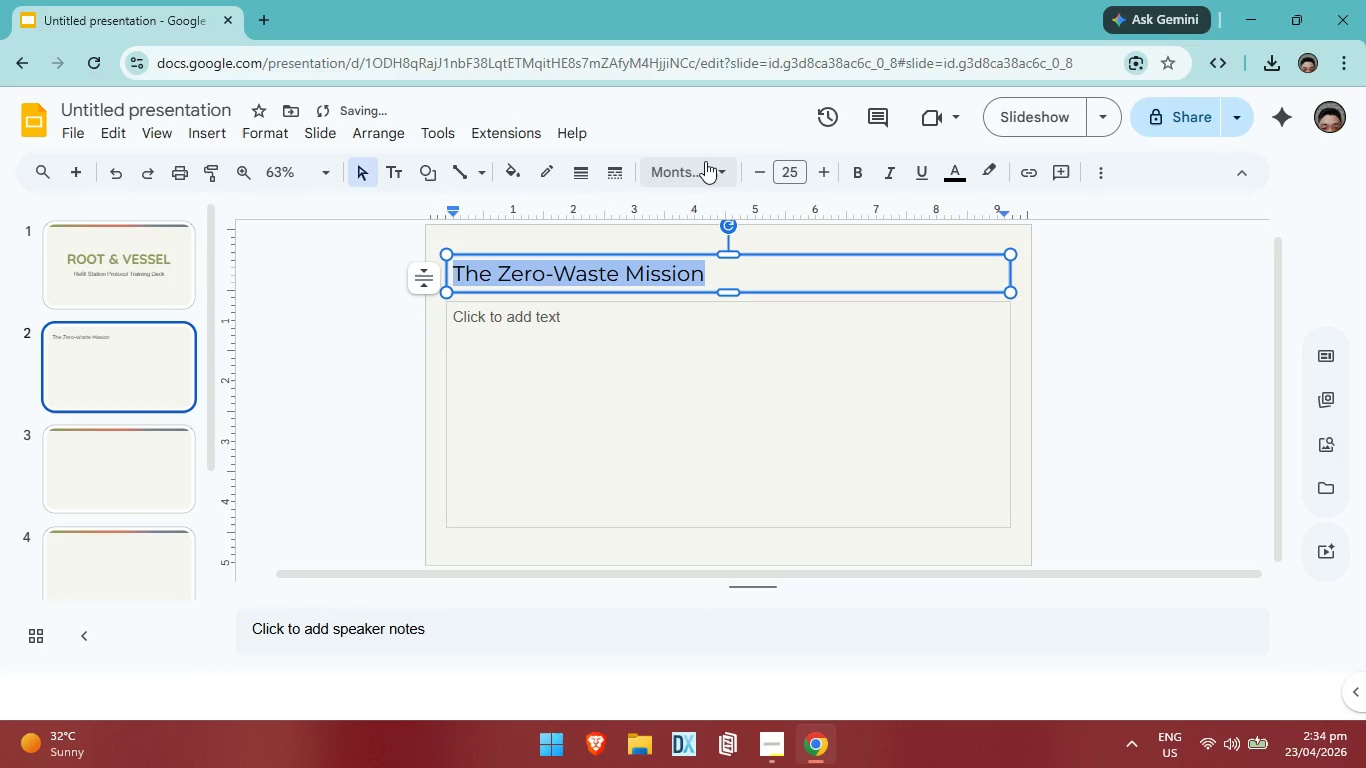 
left_click([705, 160])
 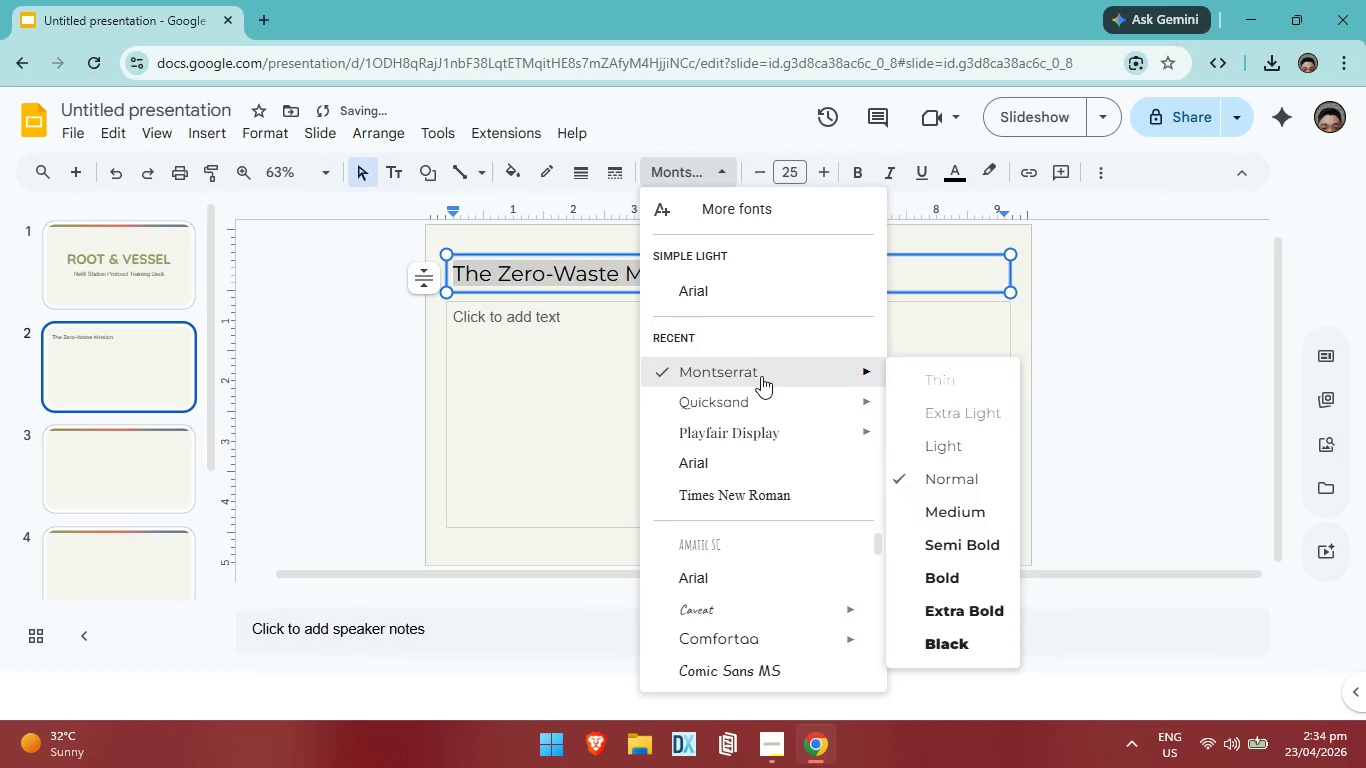 
left_click([761, 376])
 